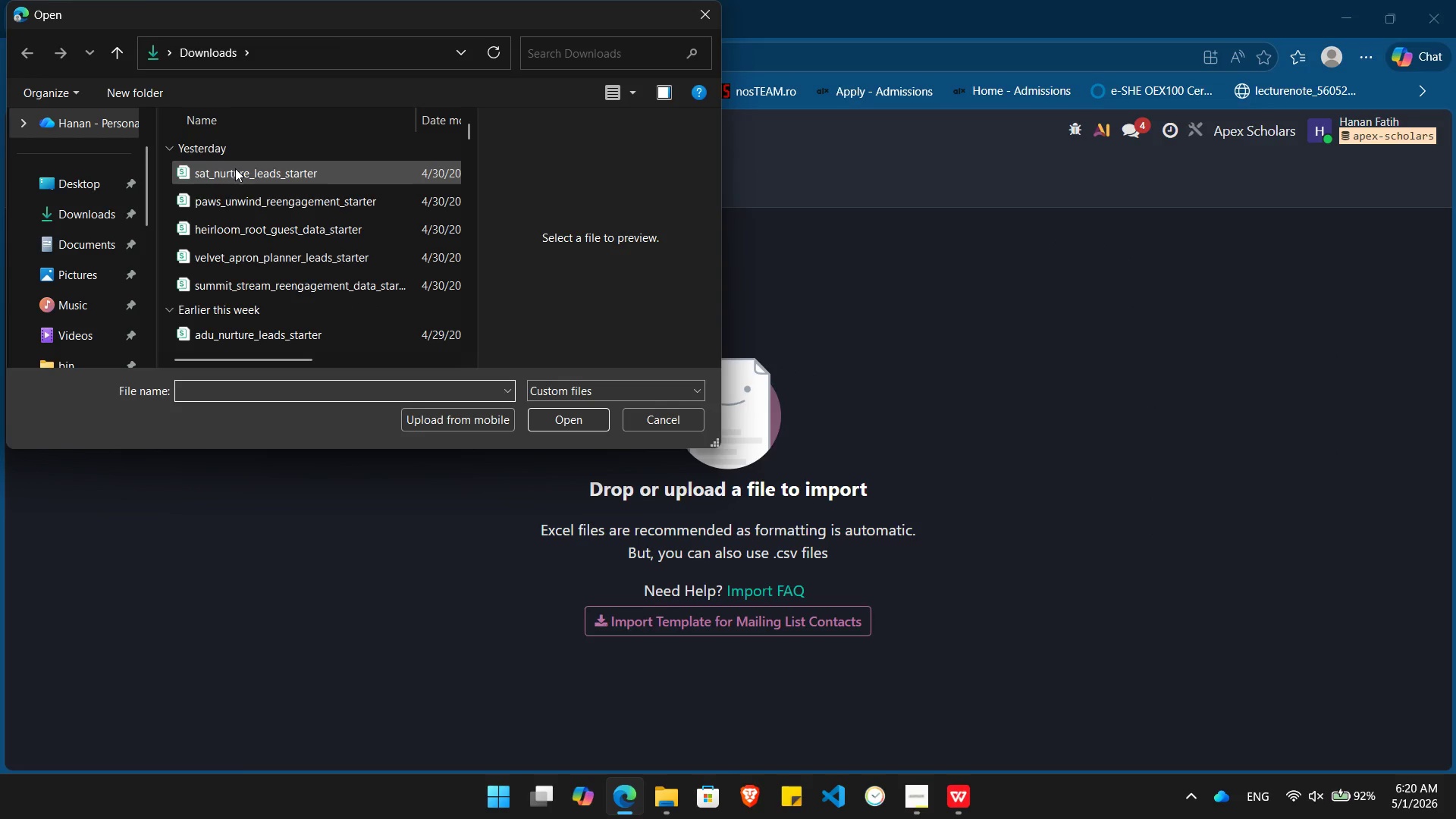 
double_click([238, 171])
 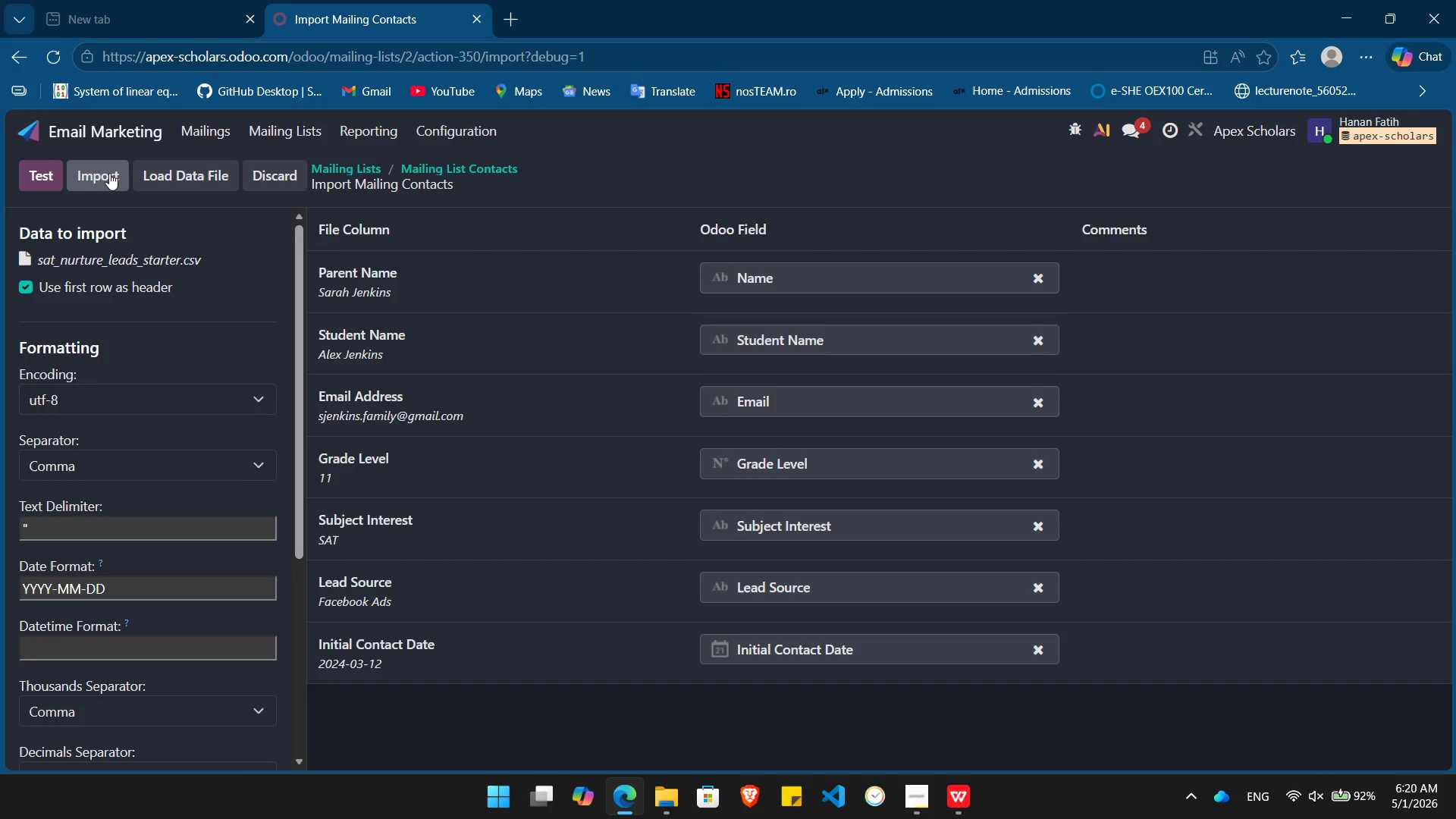 
left_click([106, 173])
 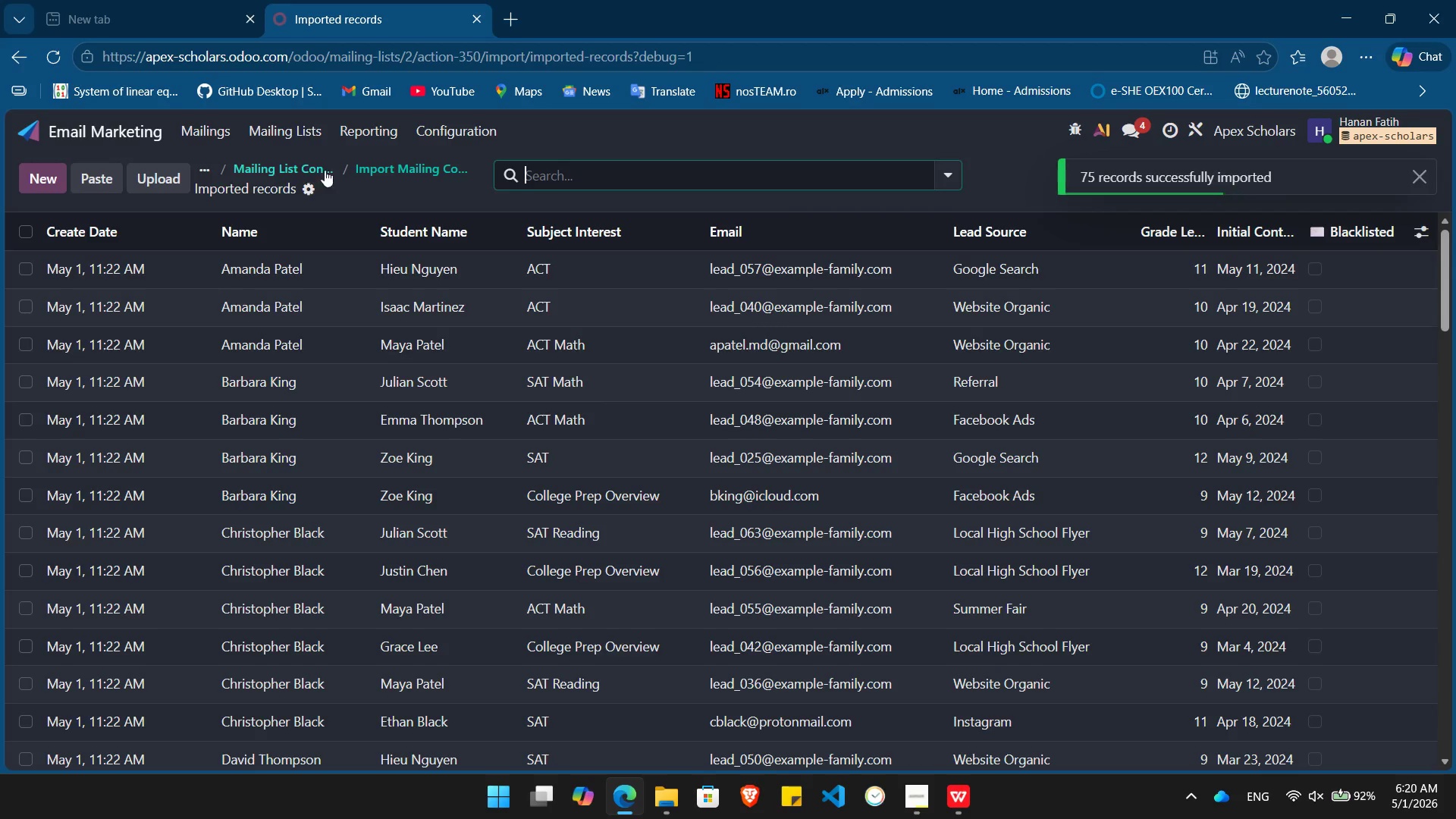 
left_click([378, 194])
 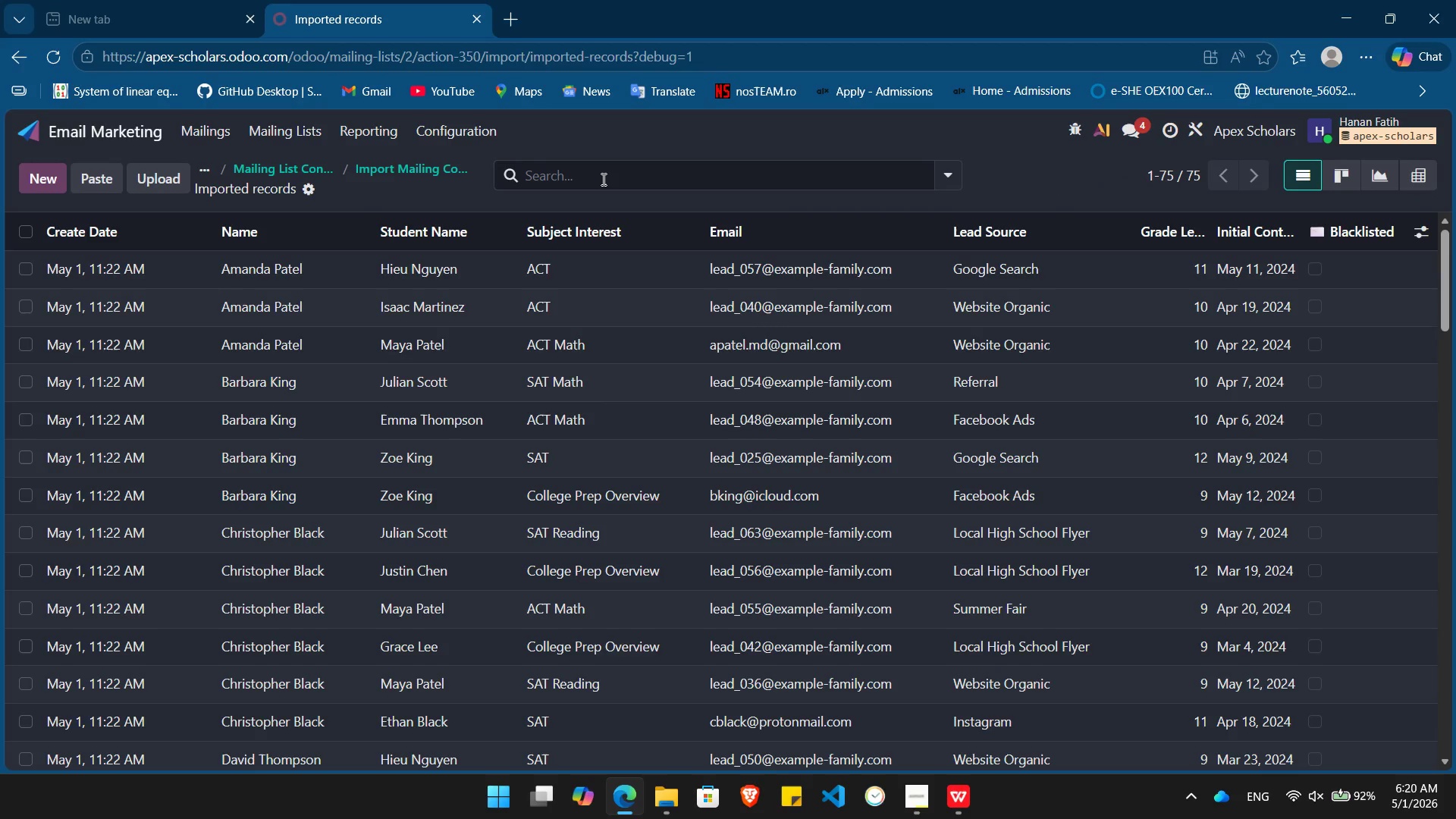 
left_click([602, 179])
 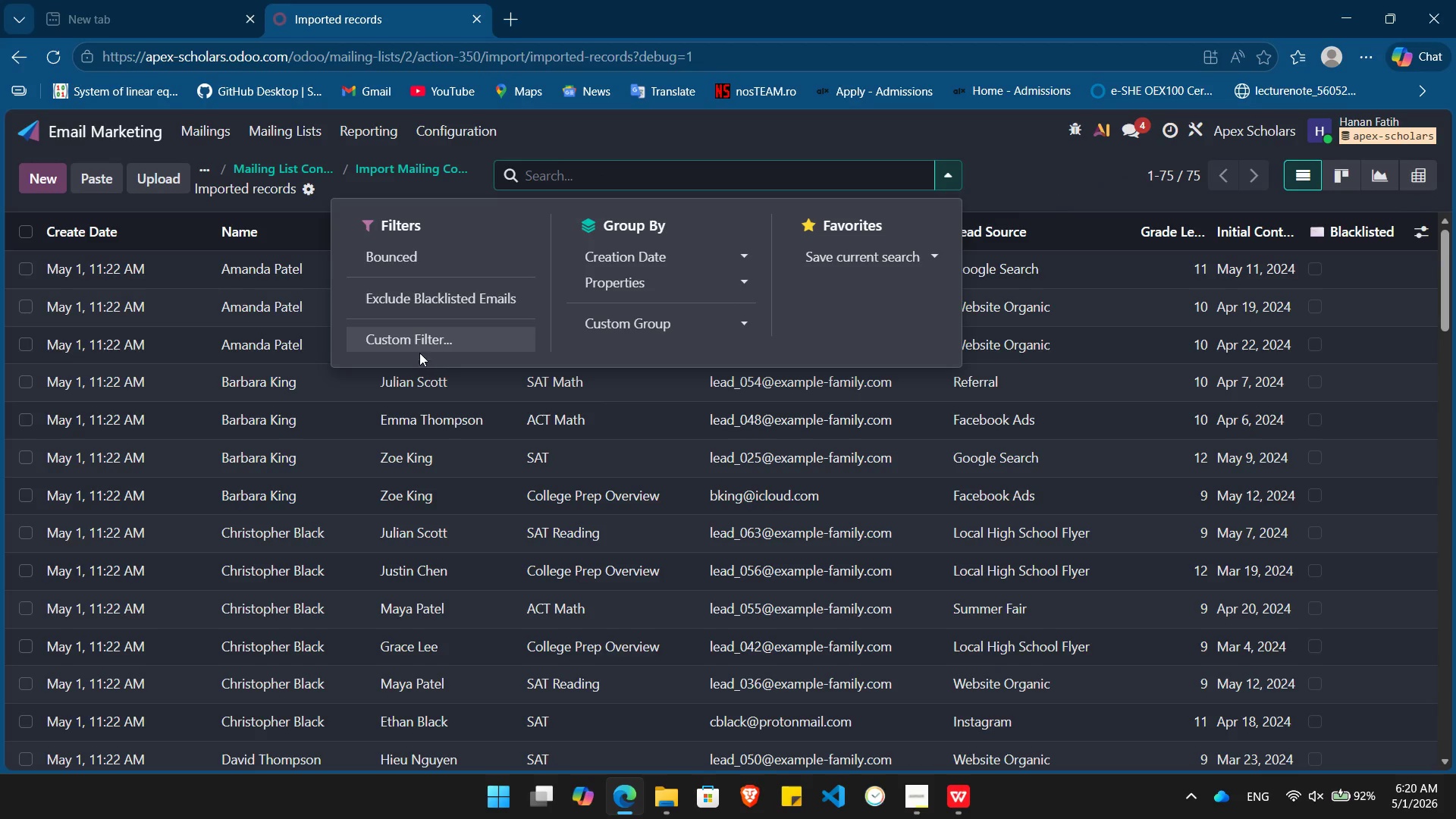 
left_click([419, 346])
 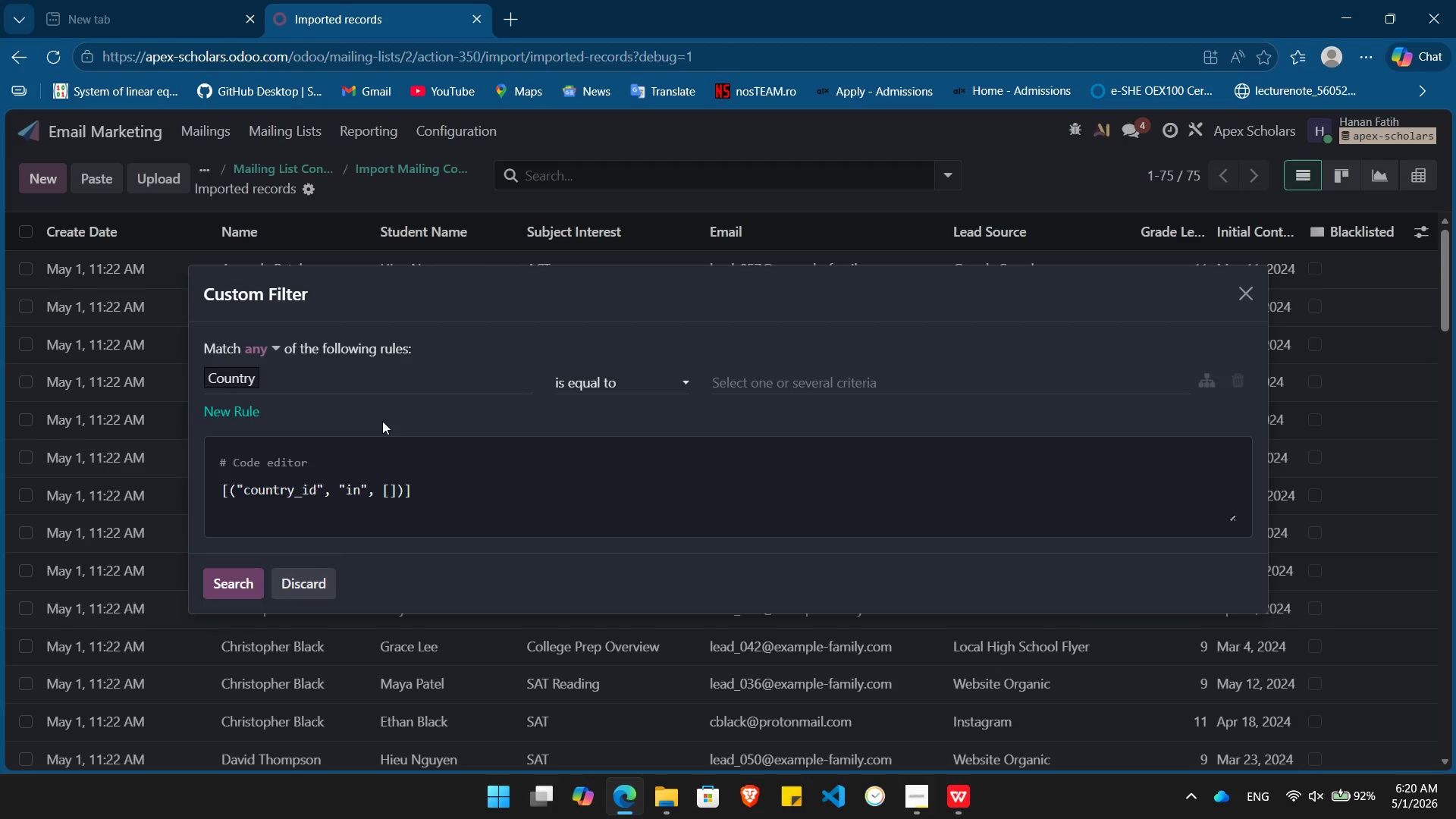 
left_click([333, 368])
 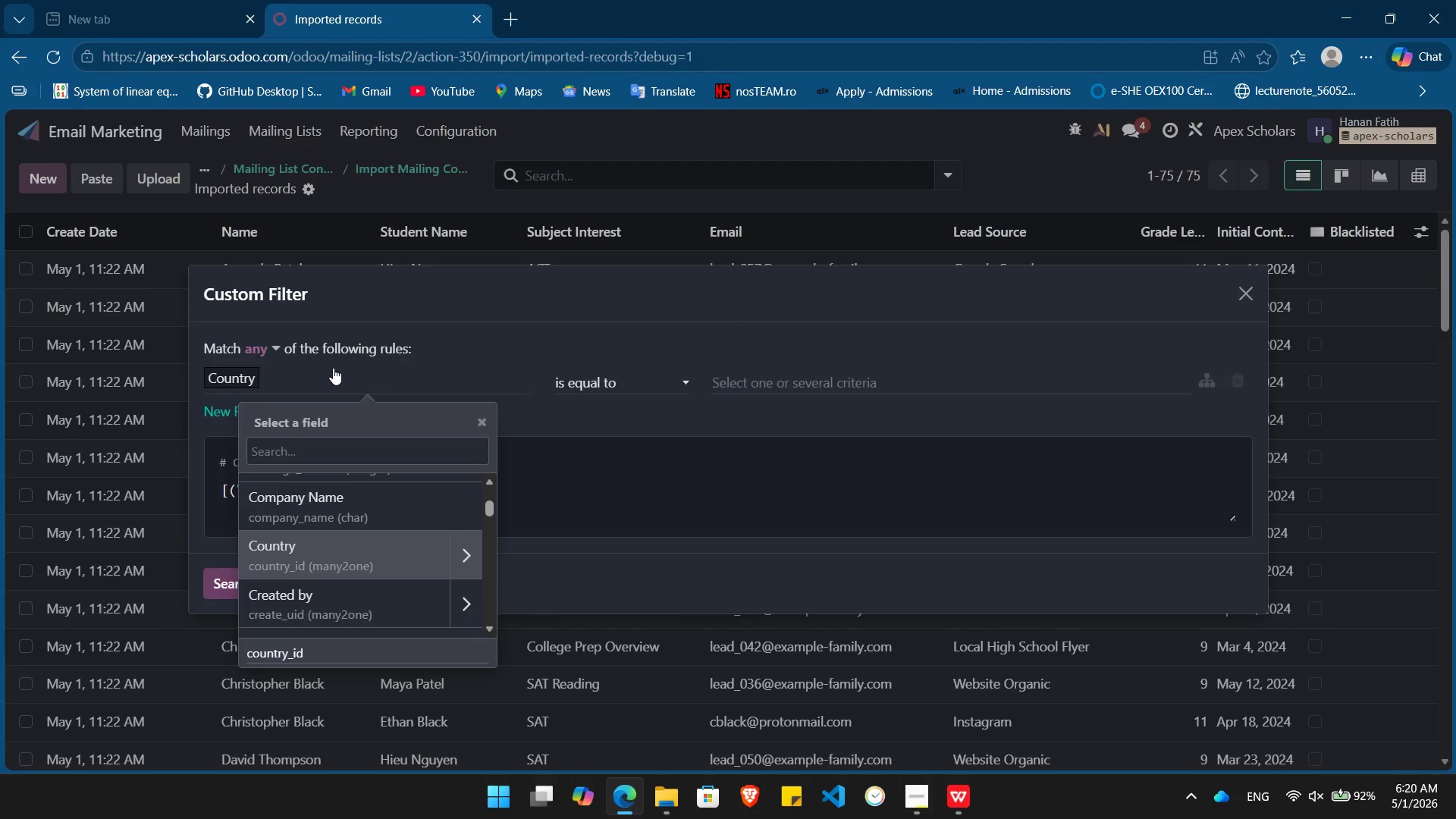 
type(grade)
 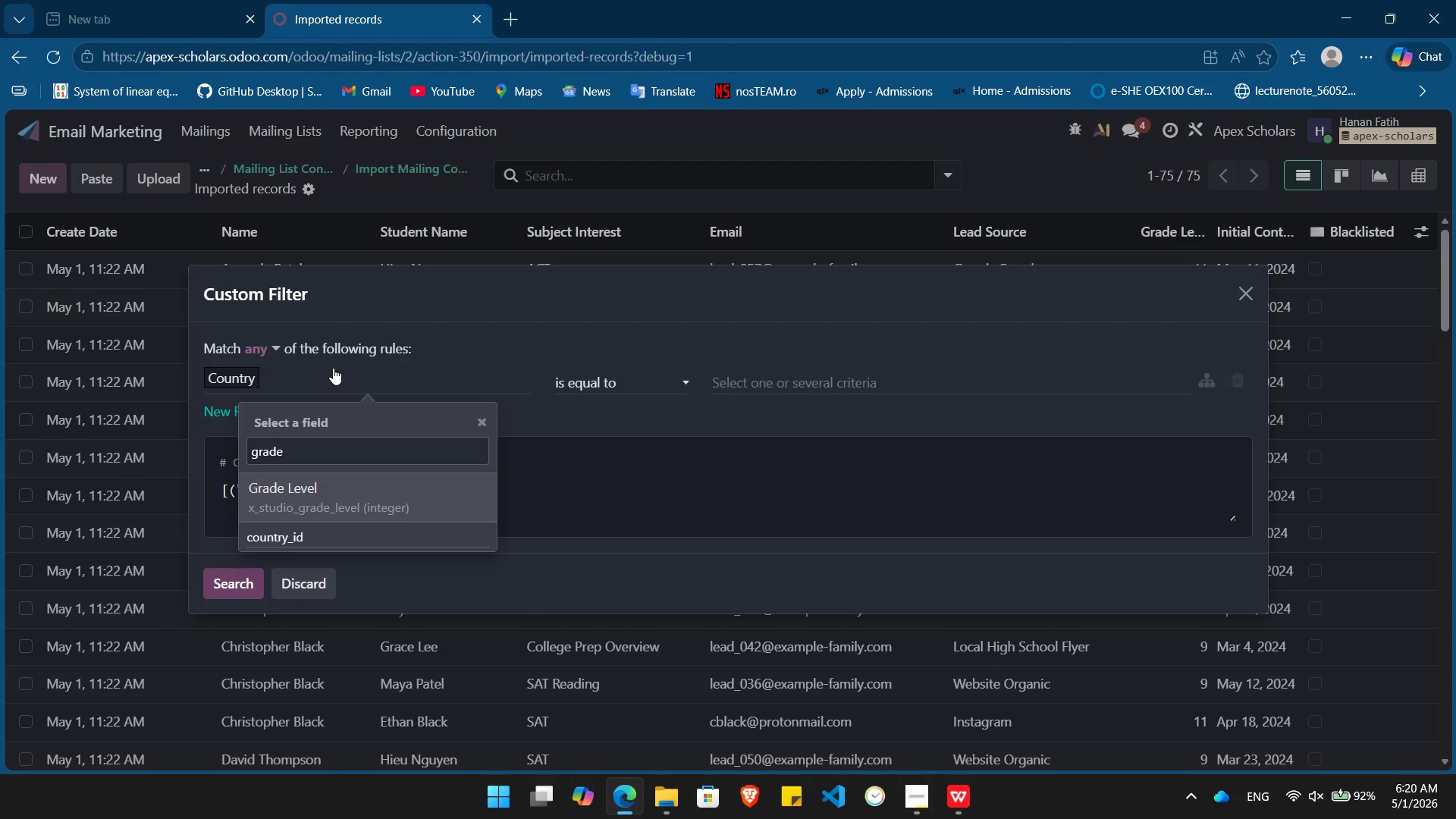 
key(Enter)
 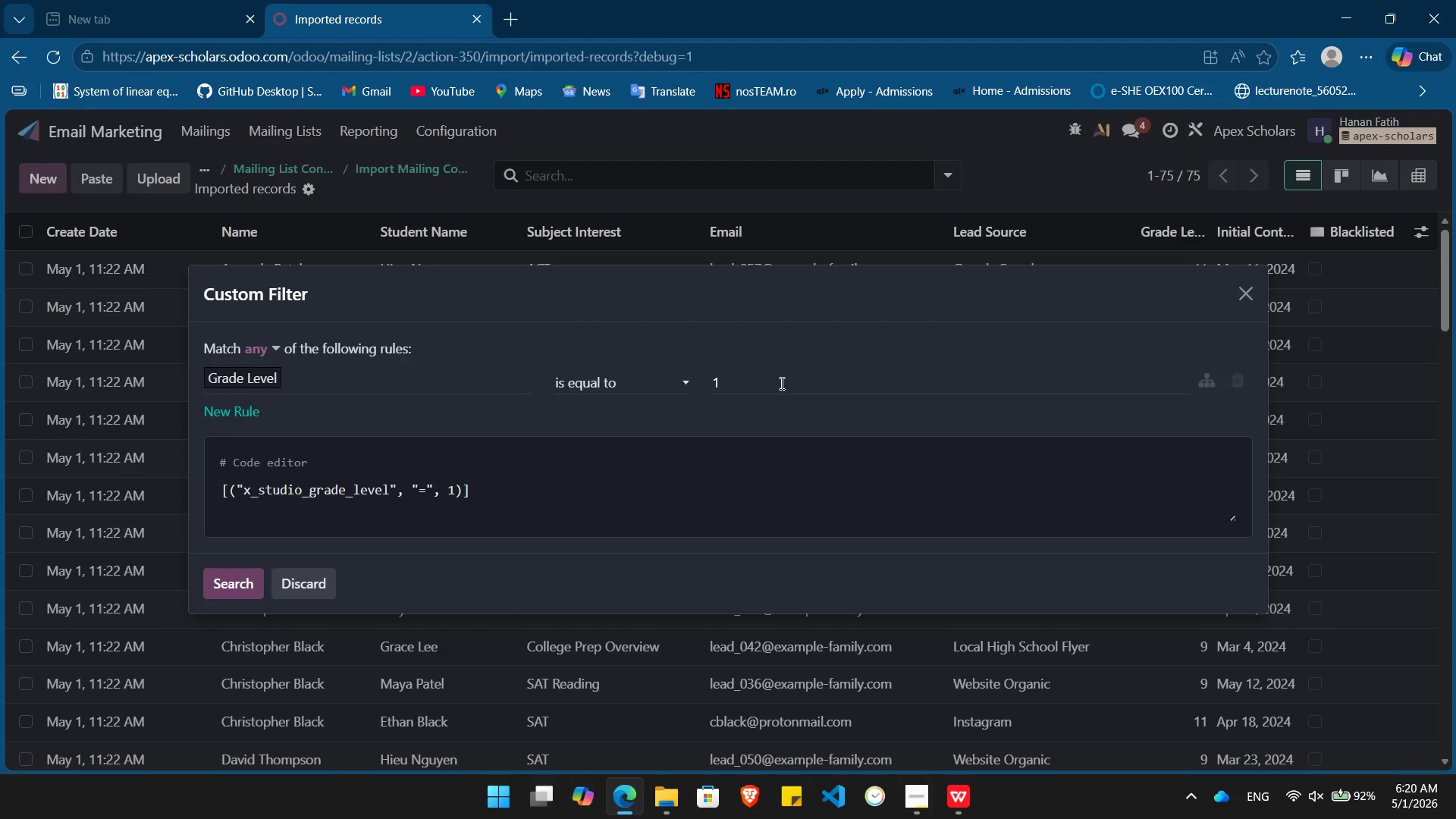 
left_click([780, 383])
 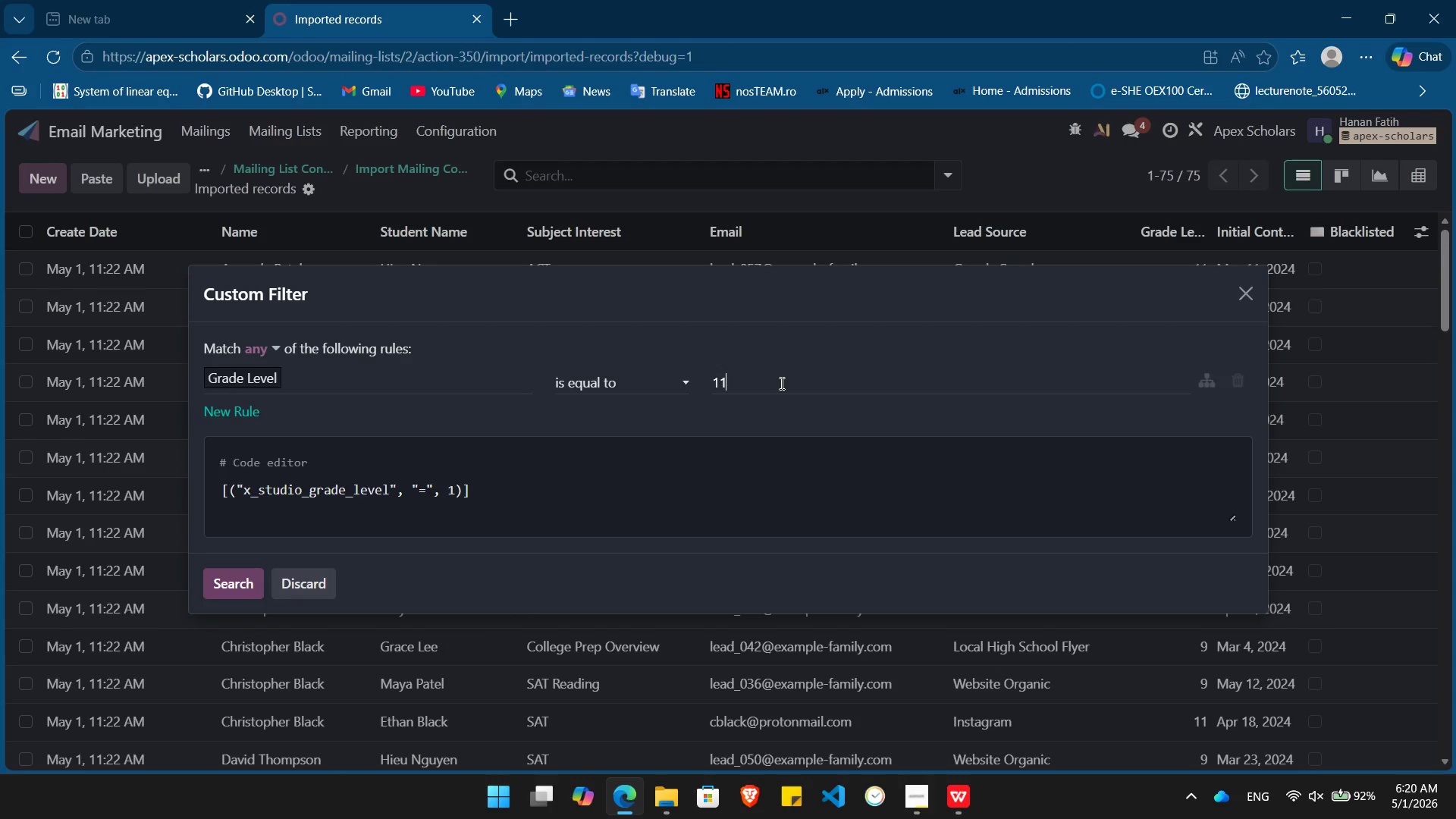 
key(Numpad1)
 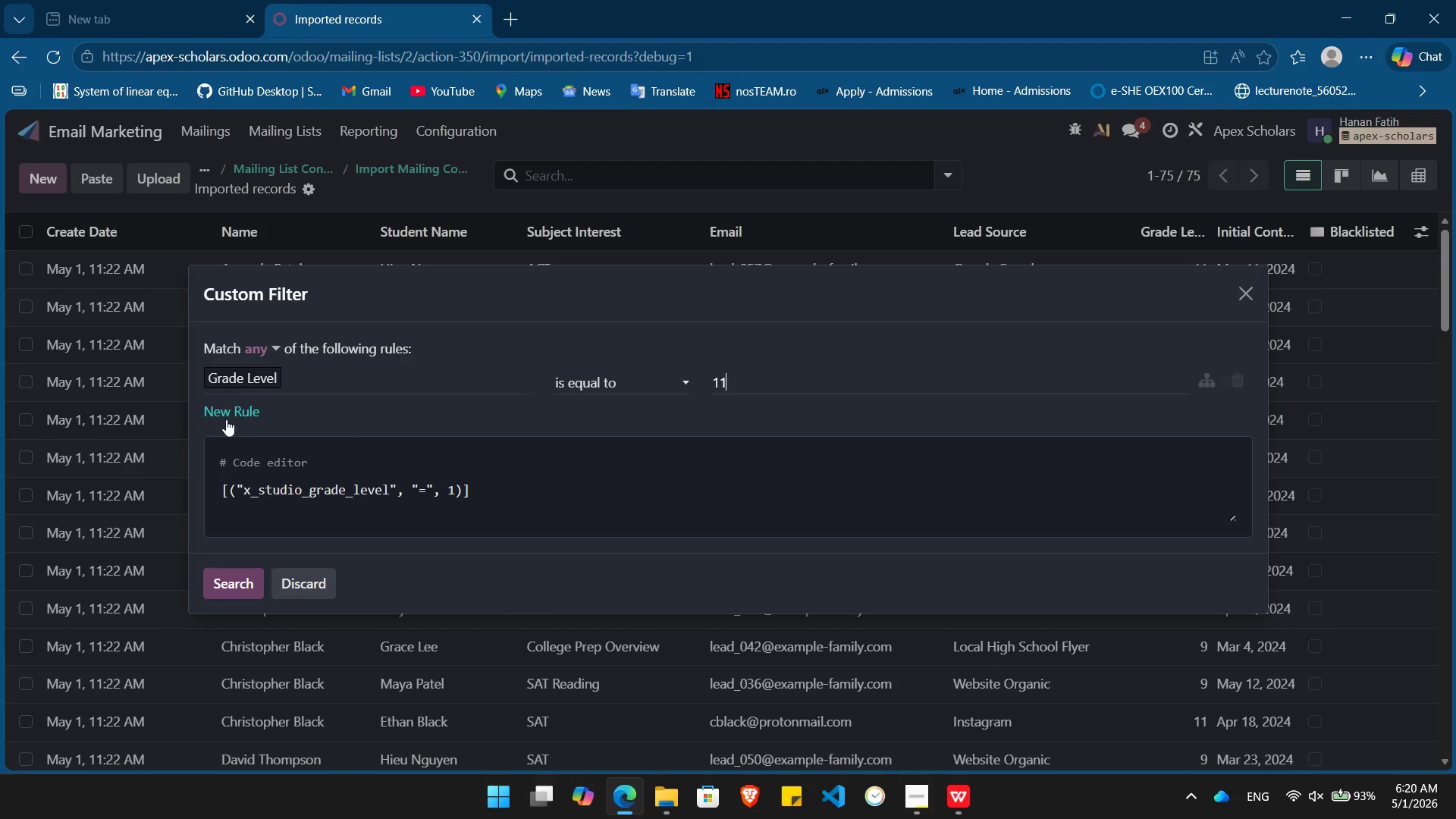 
left_click([226, 418])
 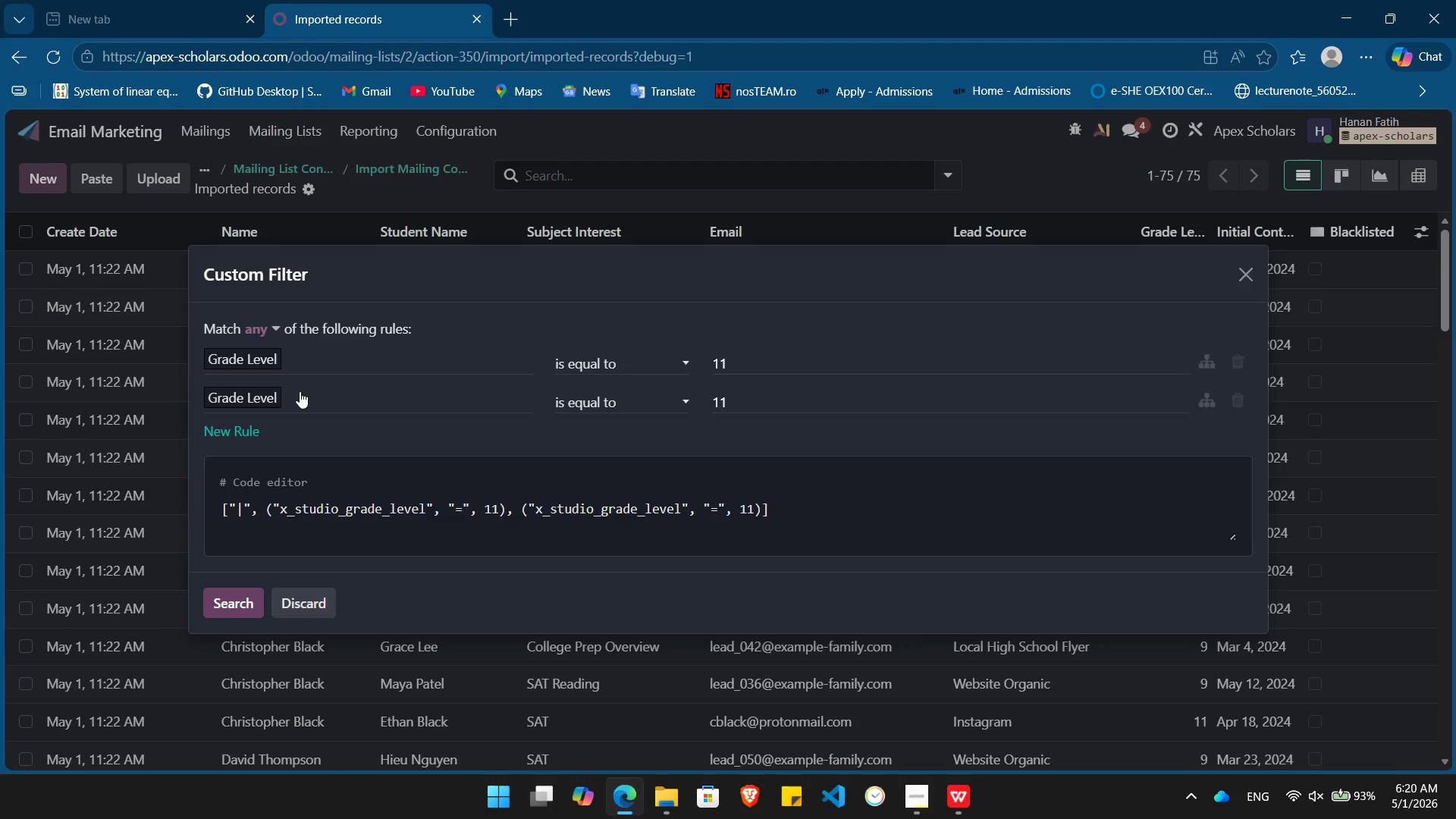 
left_click([299, 393])
 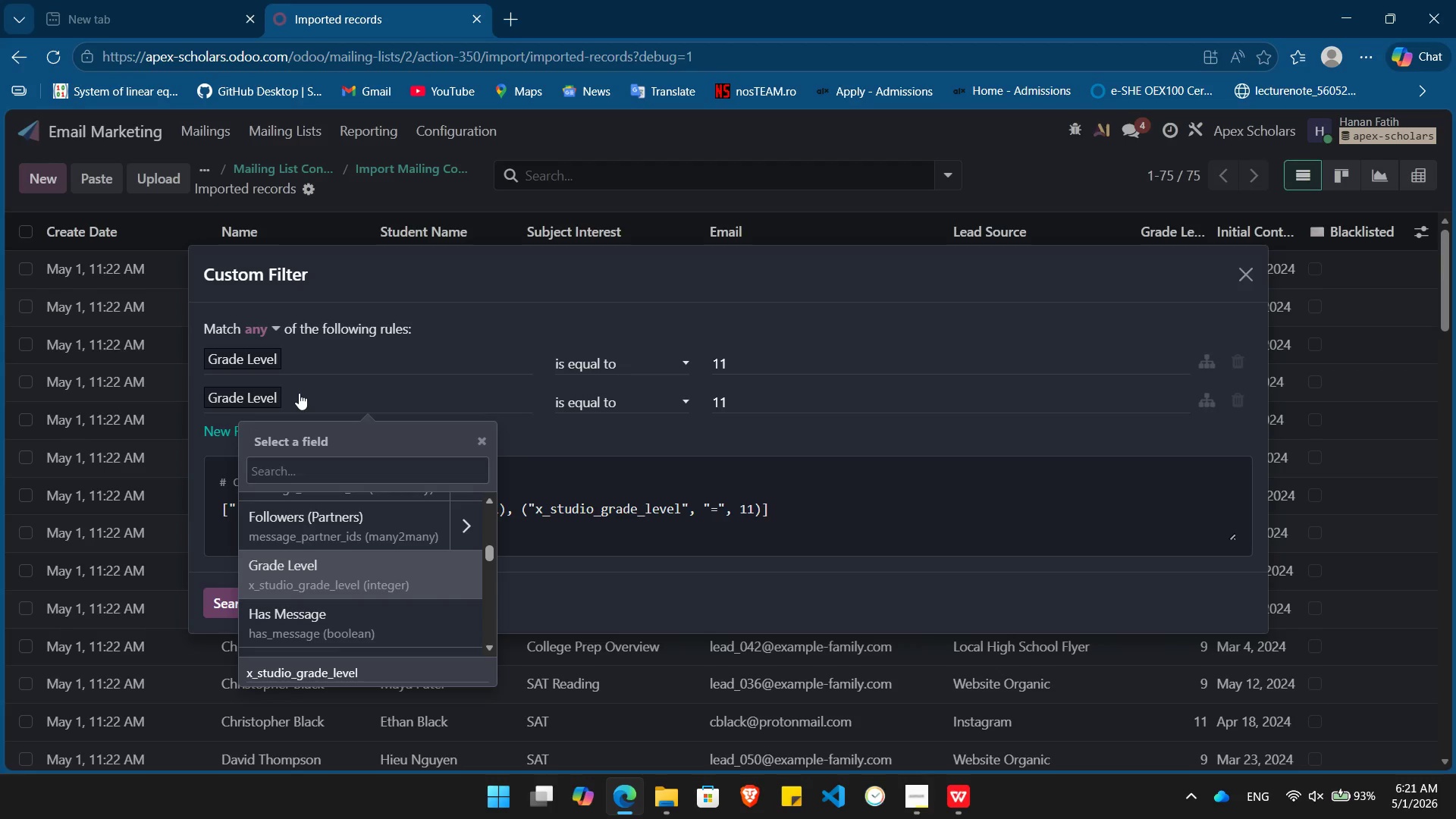 
type(subject)
 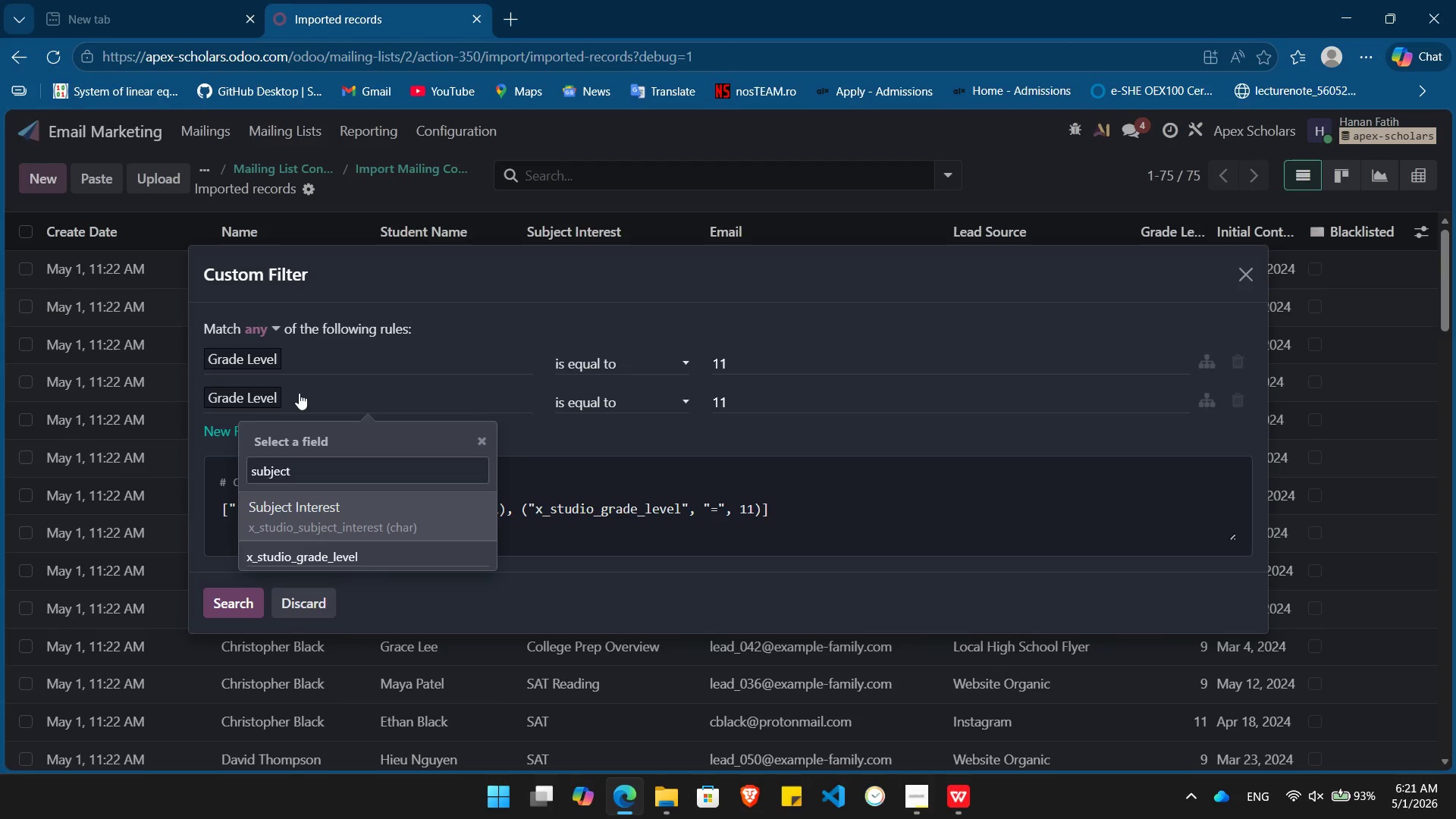 
key(Enter)
 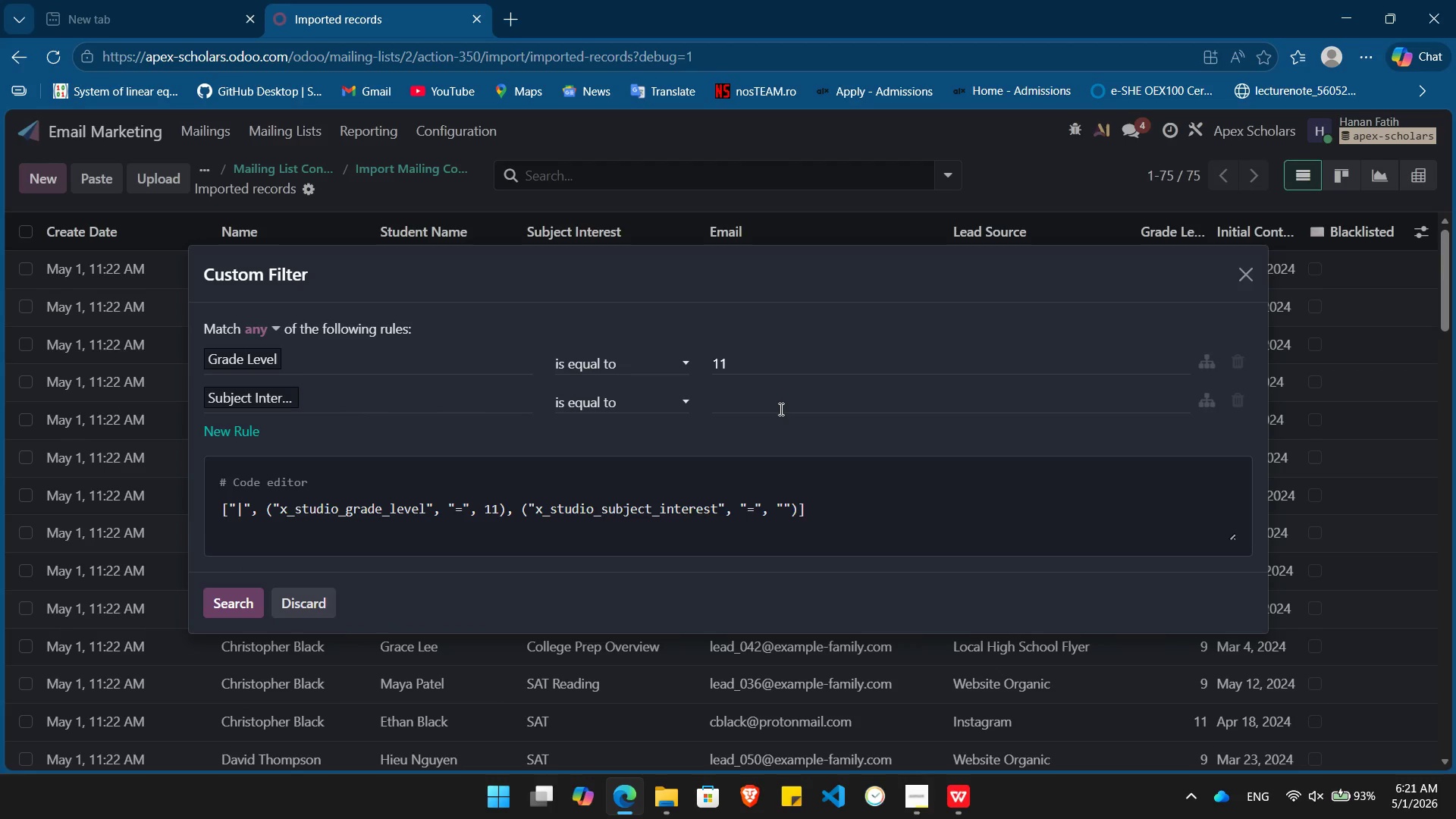 
left_click([780, 409])
 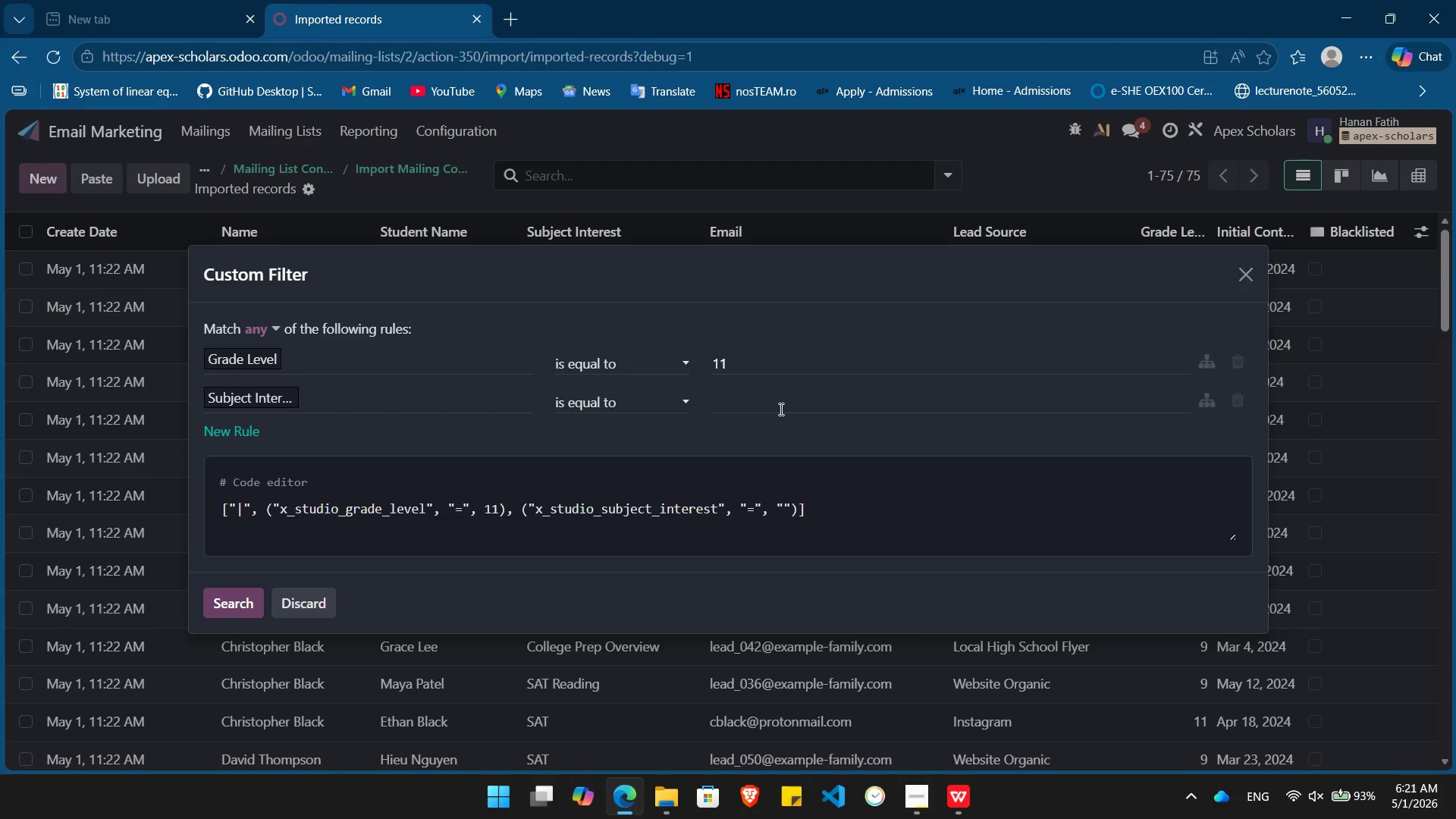 
type(SAT)
 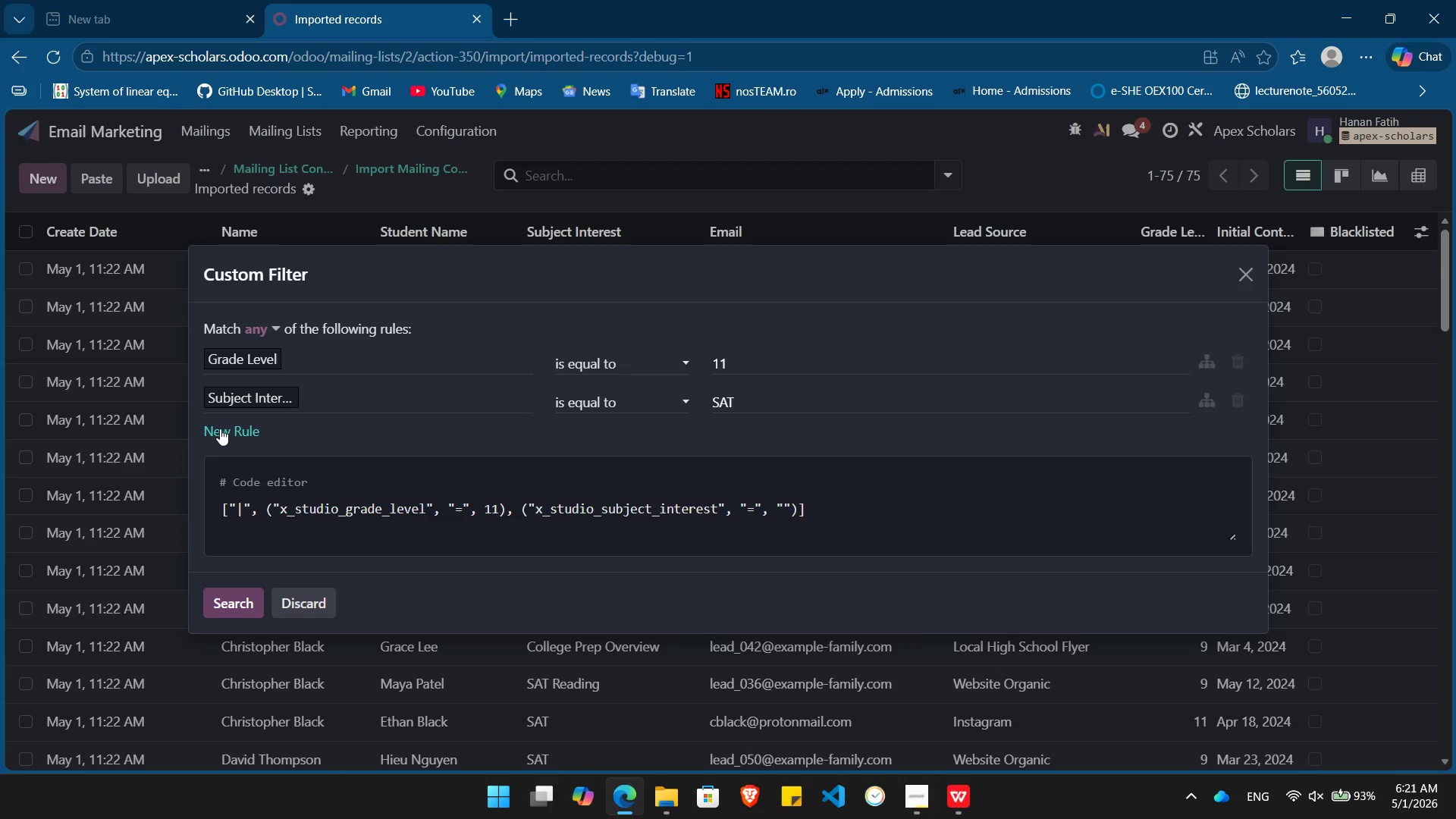 
left_click([220, 428])
 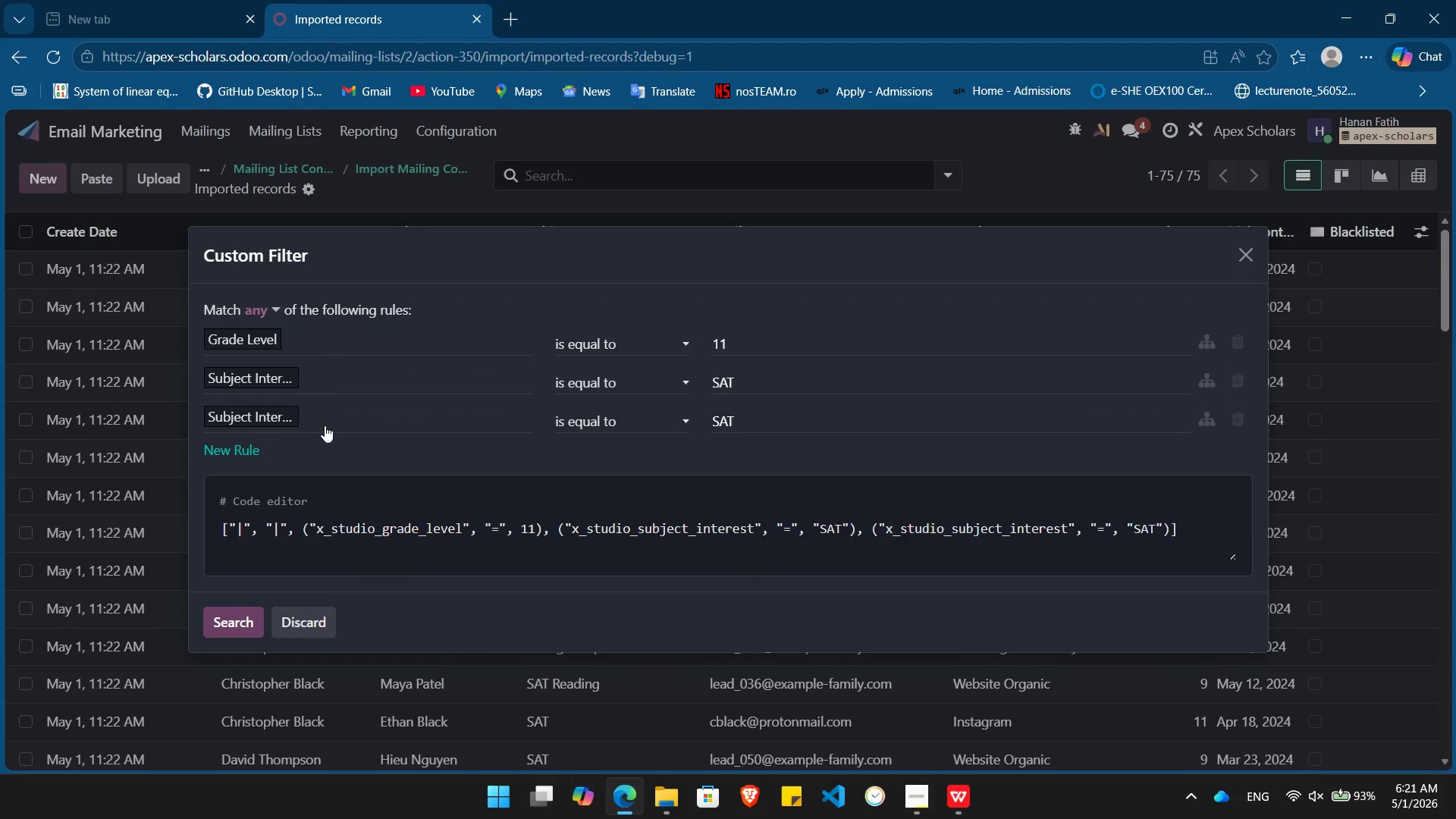 
left_click([325, 425])
 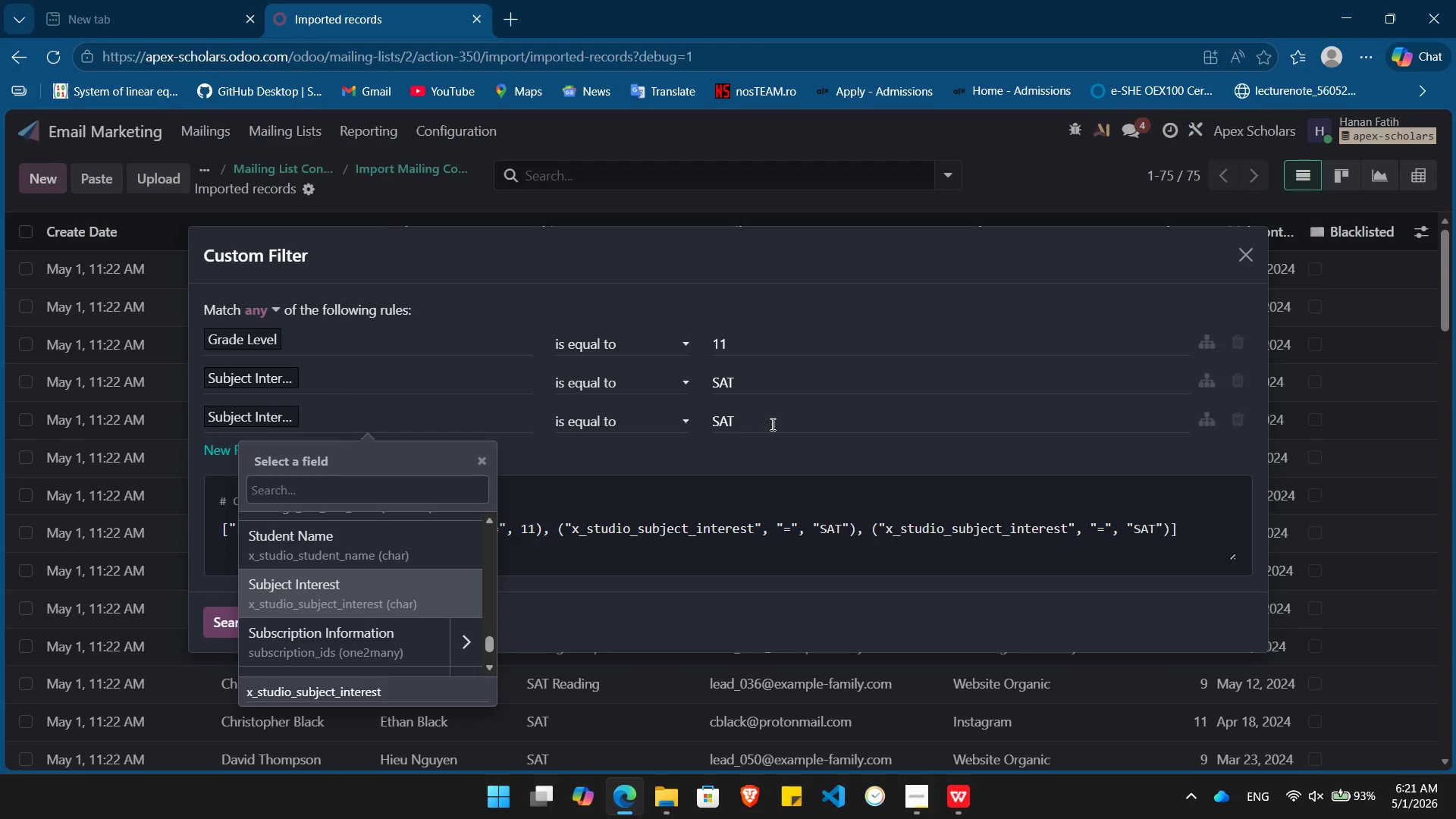 
left_click([775, 425])
 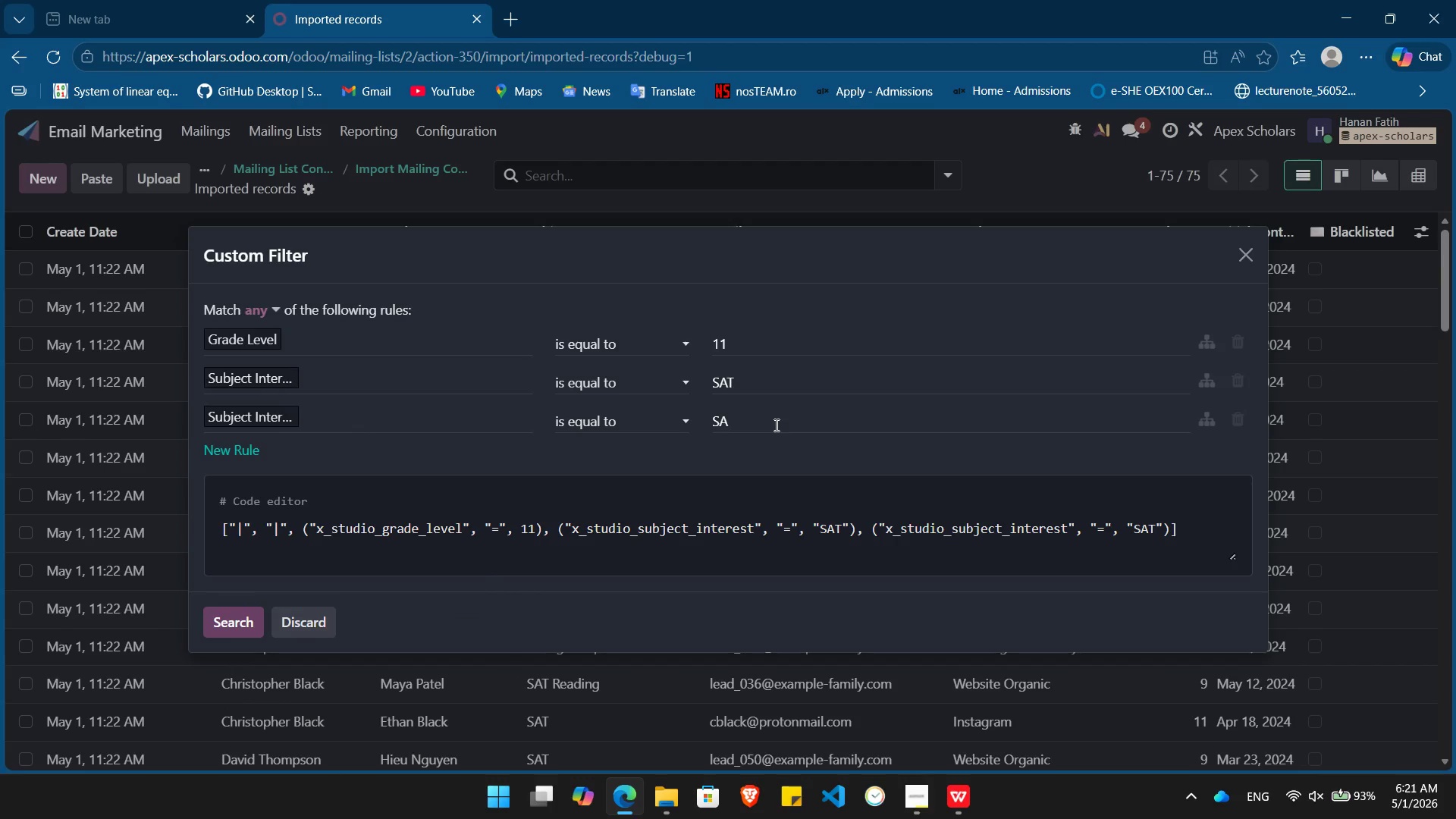 
key(Backspace)
key(Backspace)
key(Backspace)
type(Math)
key(Tab)
 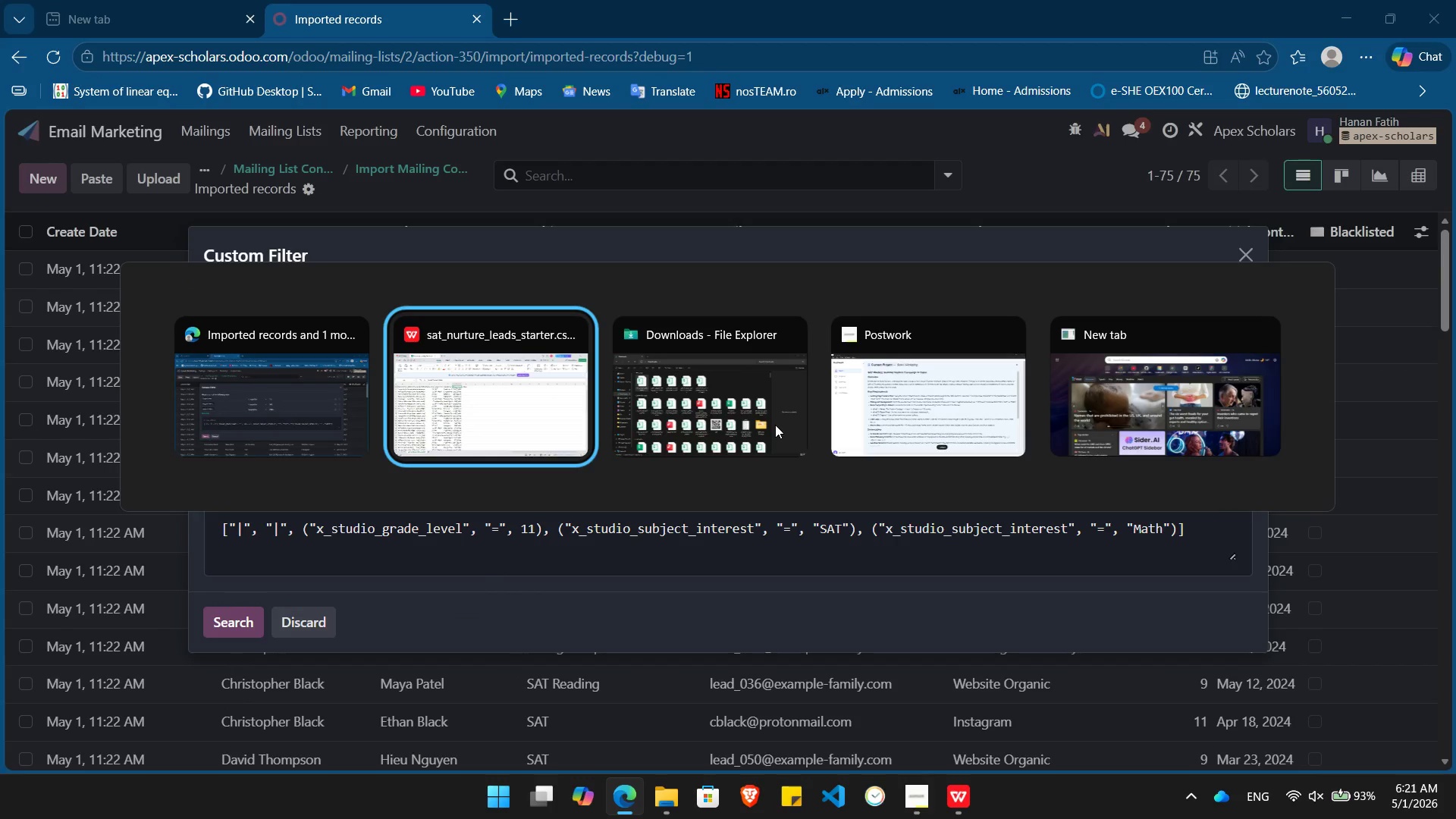 
hold_key(key=AltLeft, duration=1.12)
 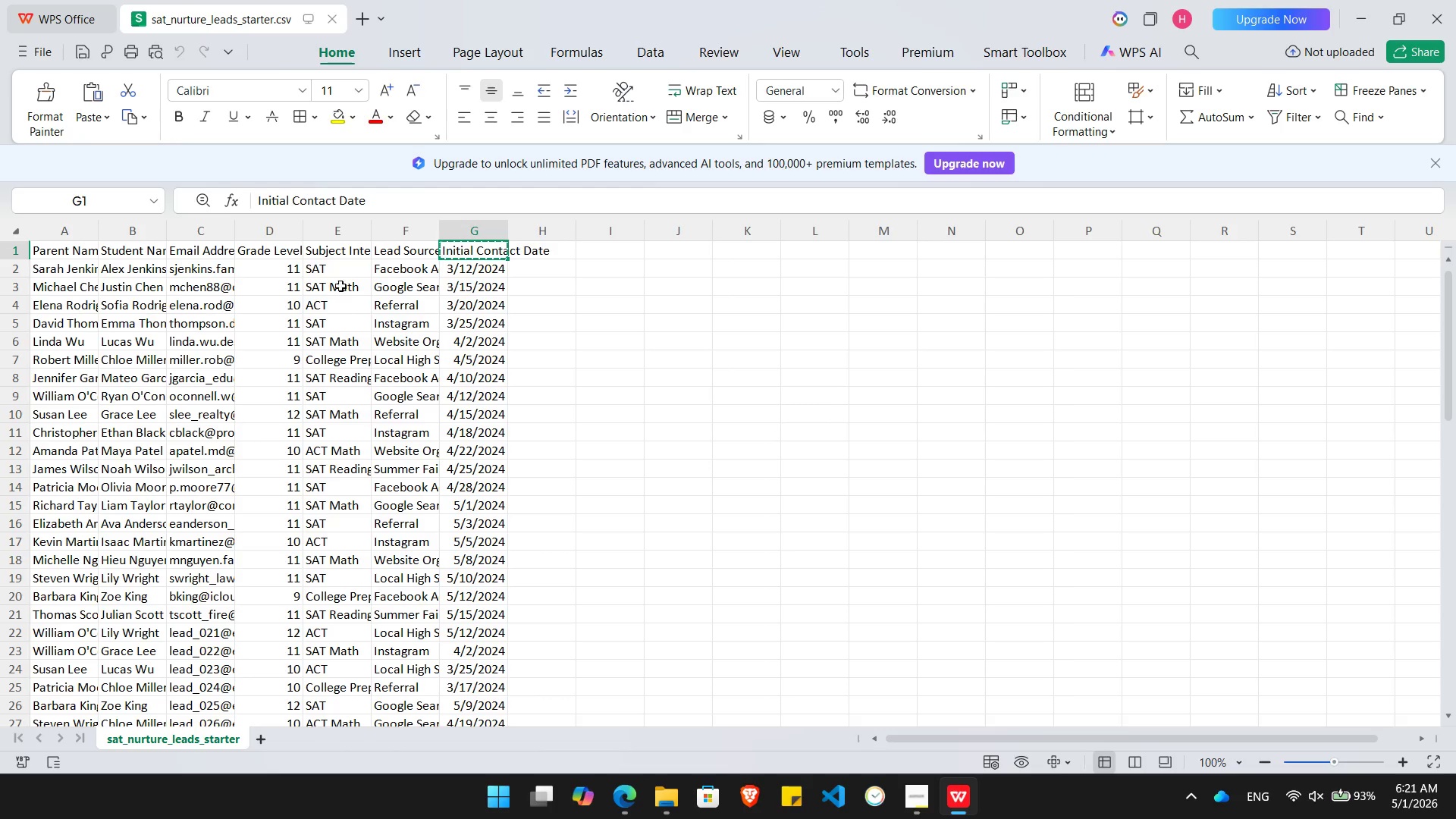 
left_click([340, 290])
 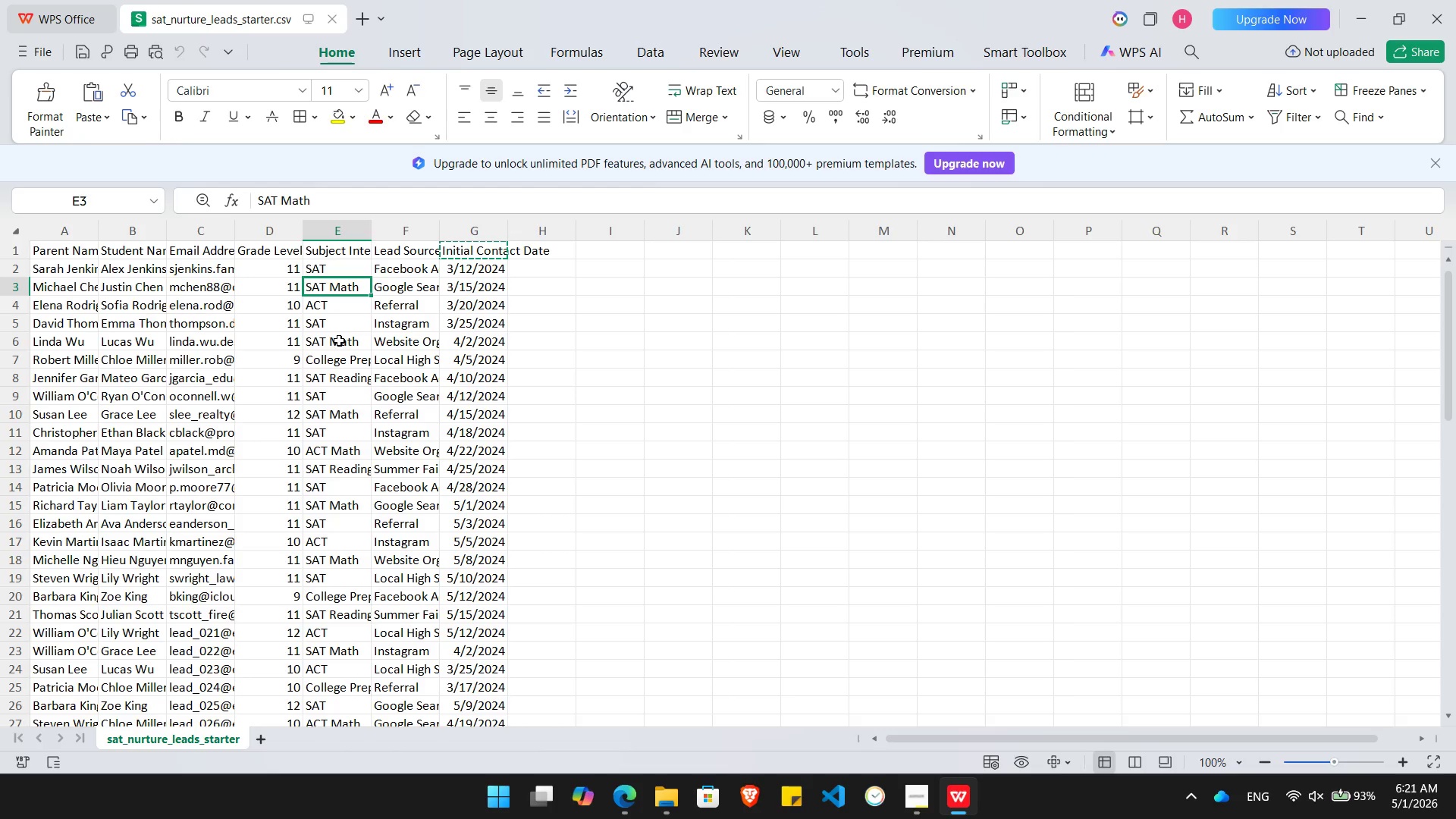 
left_click([339, 340])
 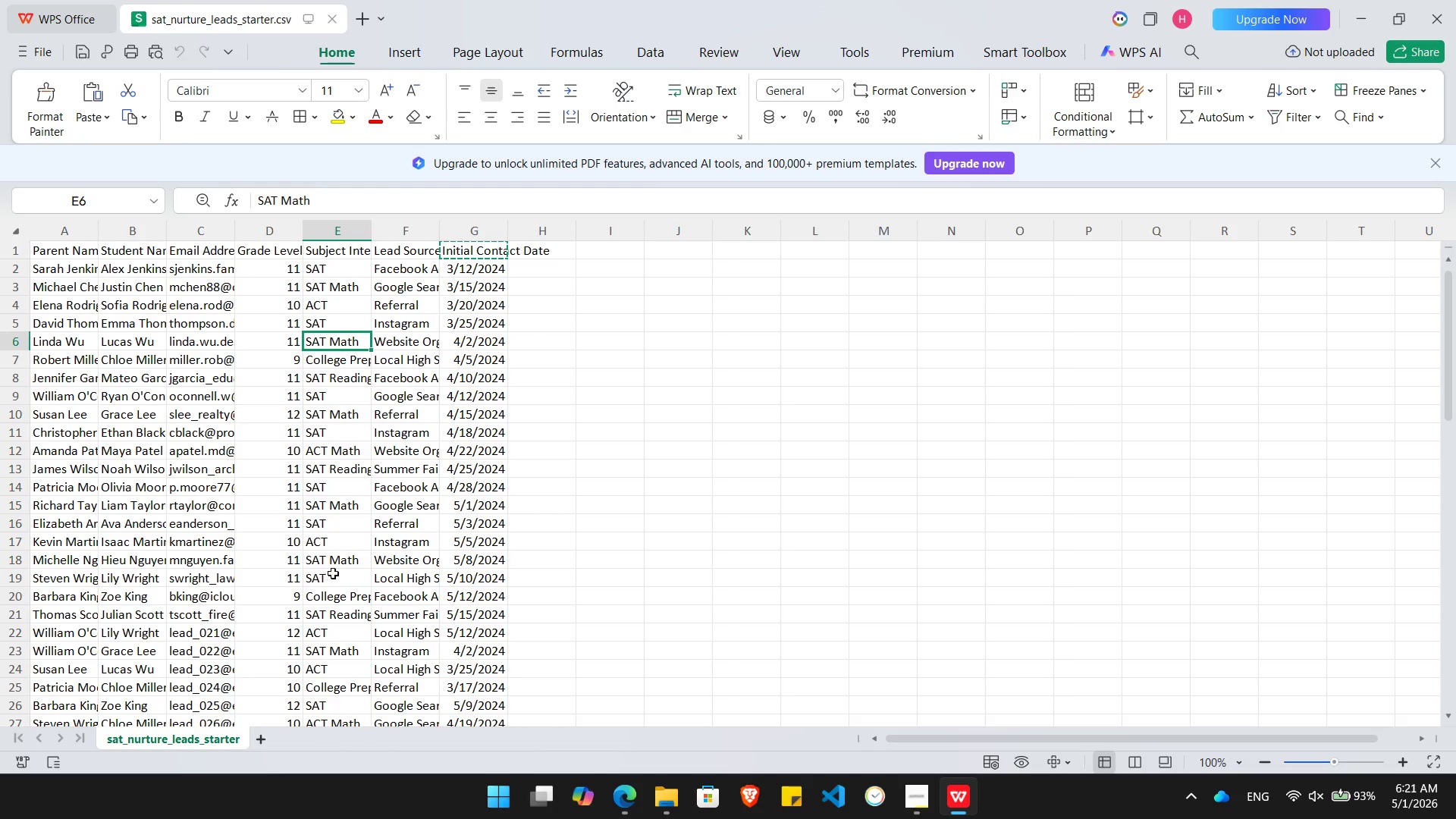 
key(Alt+Tab)
 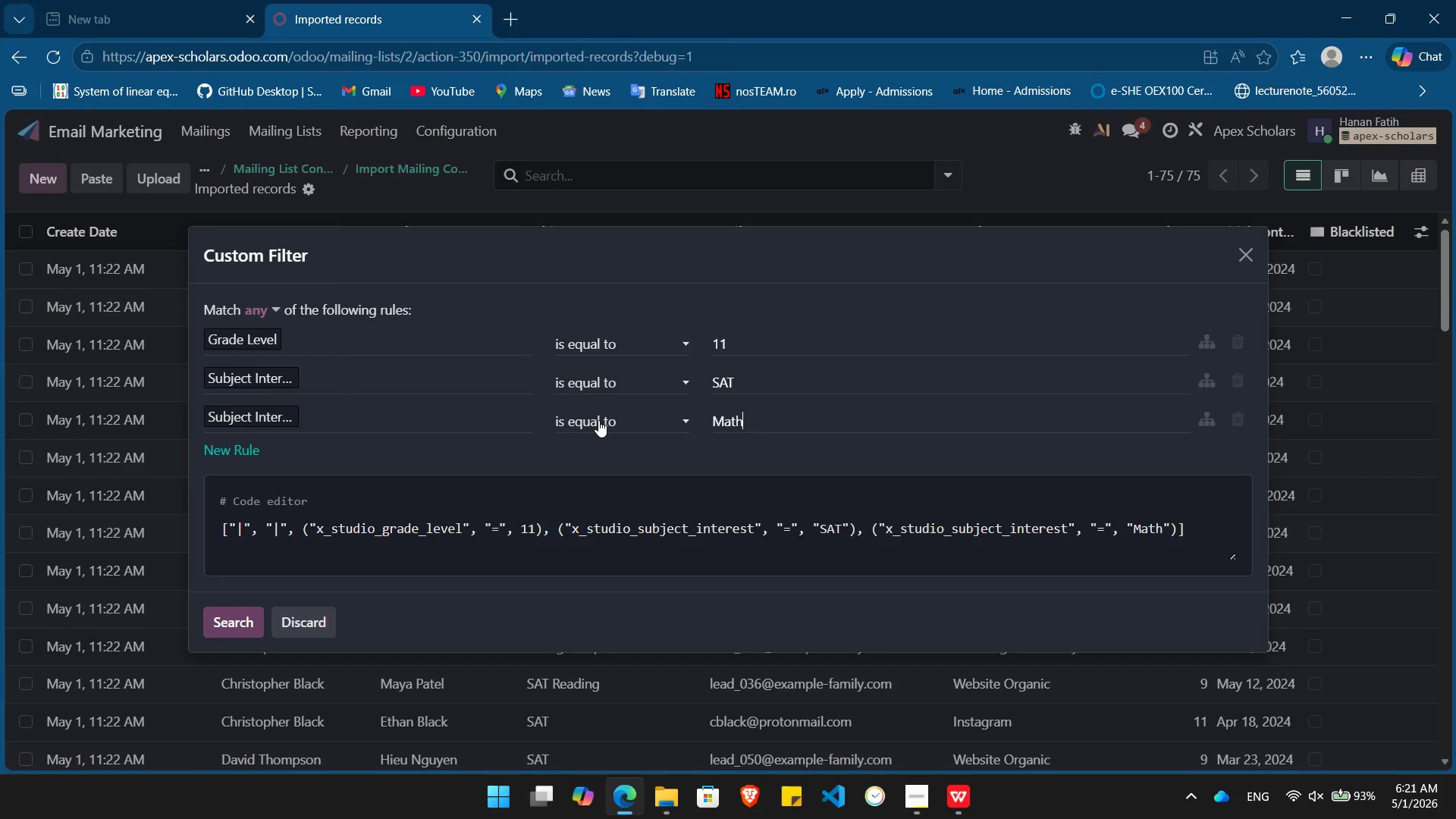 
left_click([598, 420])
 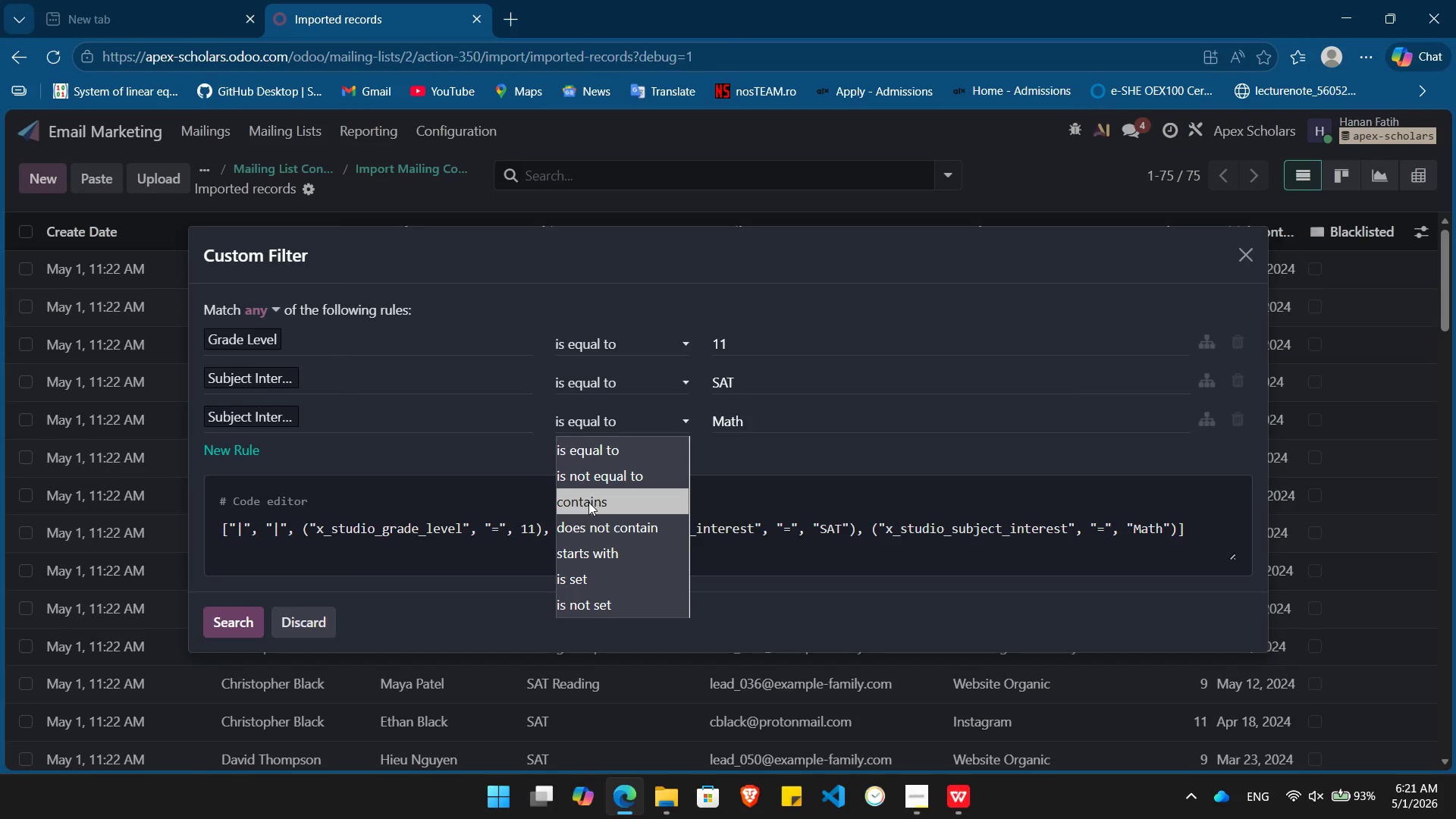 
left_click([588, 502])
 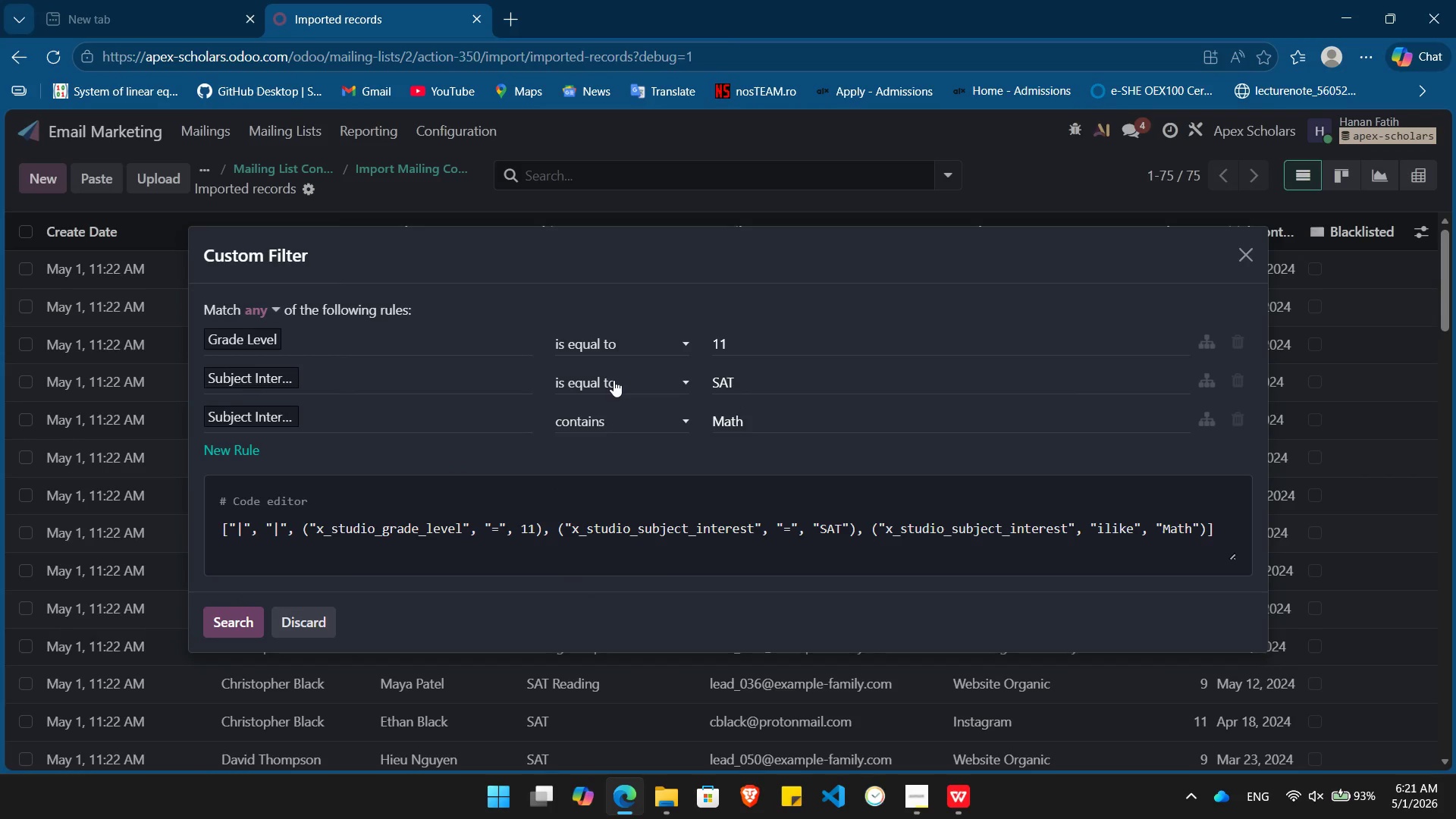 
wait(8.73)
 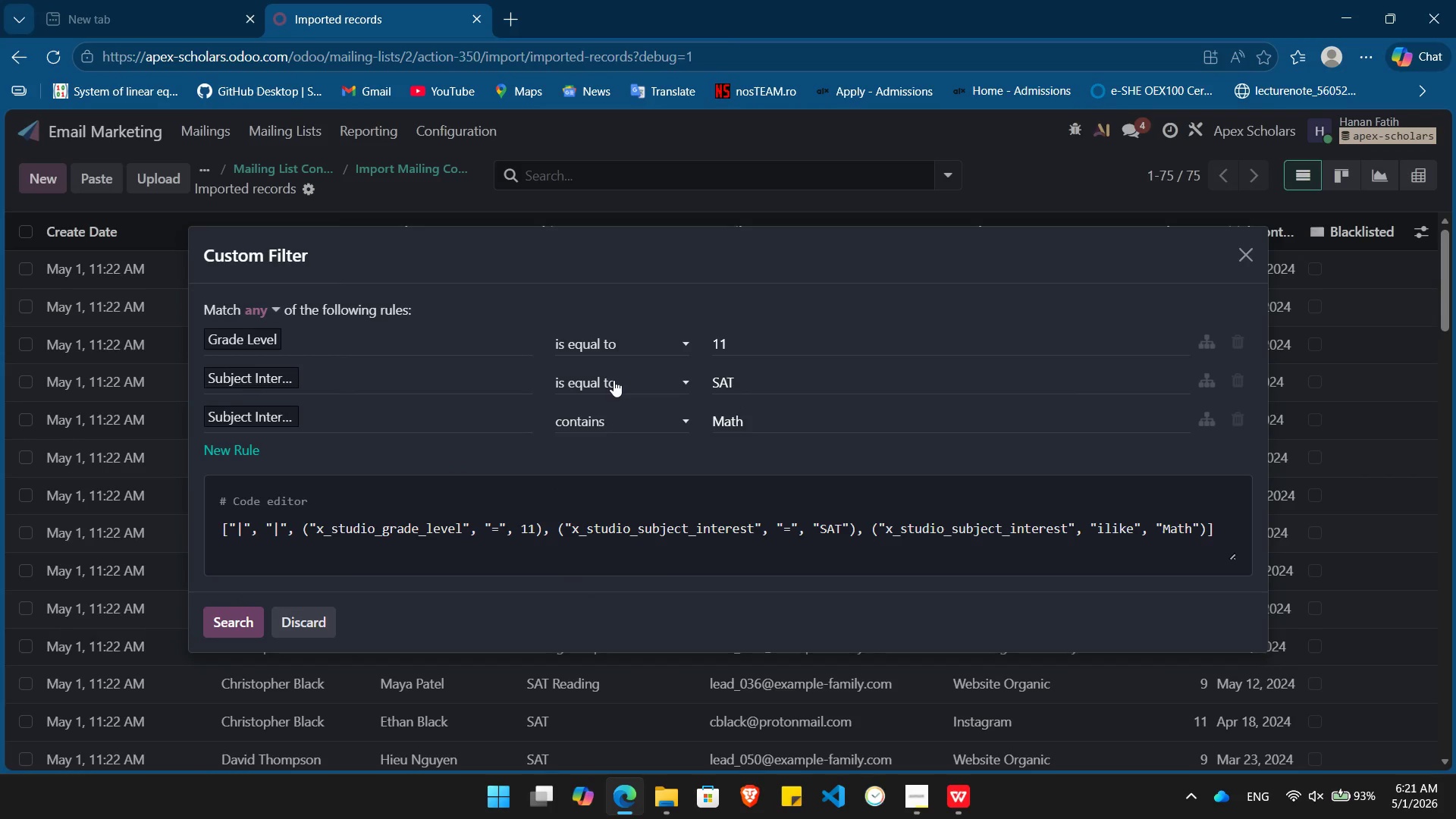 
left_click([613, 380])
 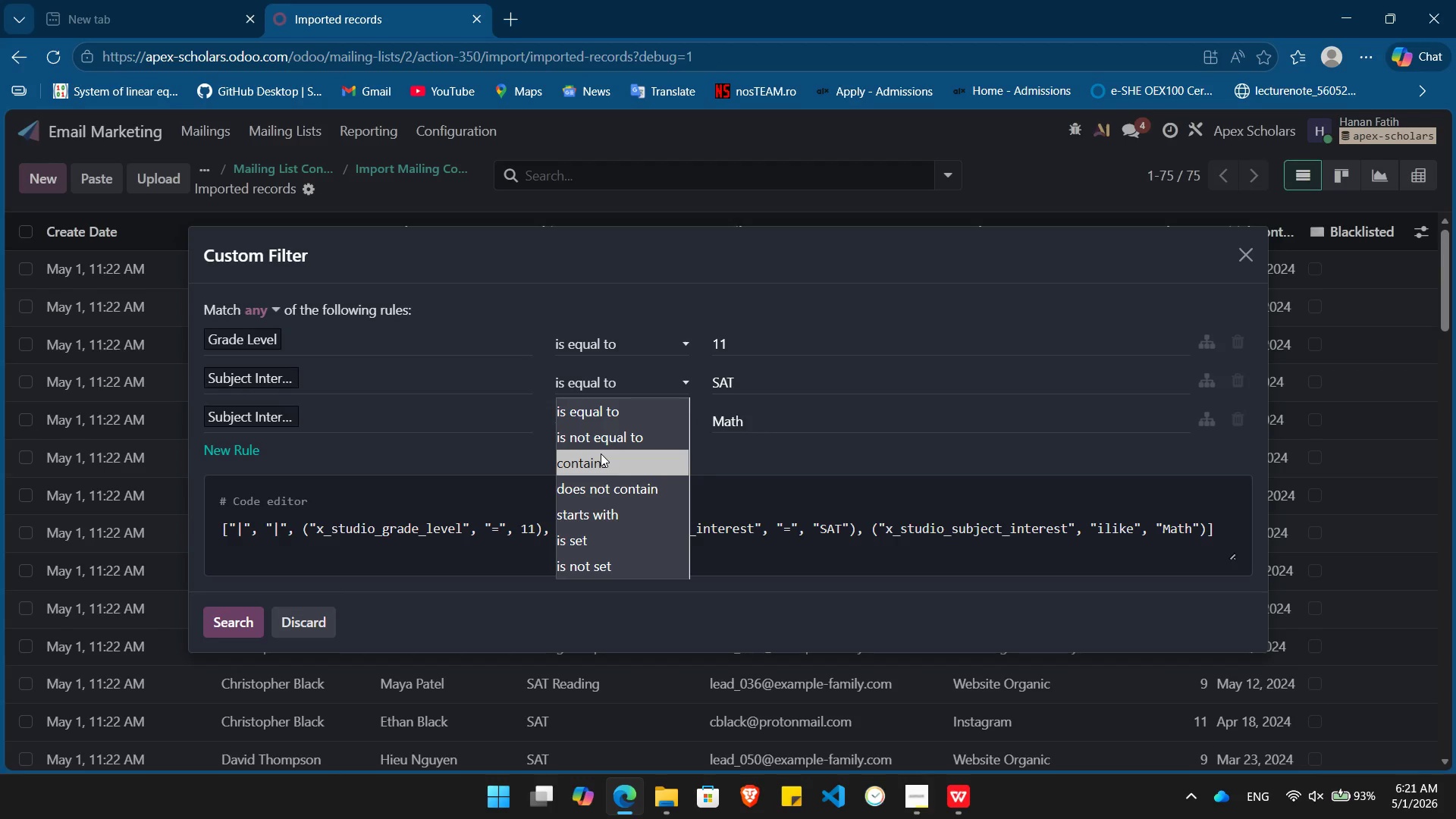 
left_click([601, 453])
 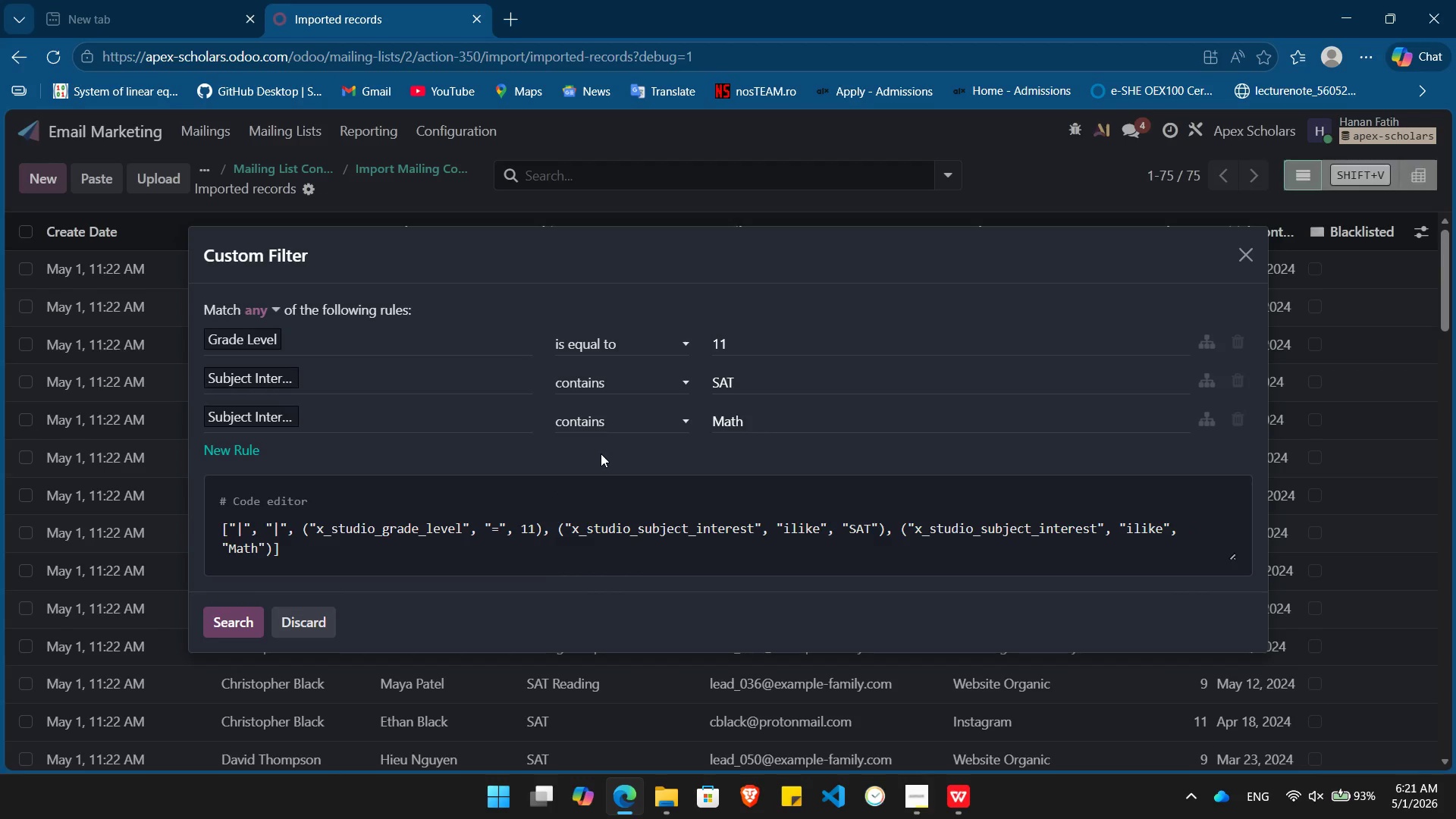 
key(Alt+Tab)
 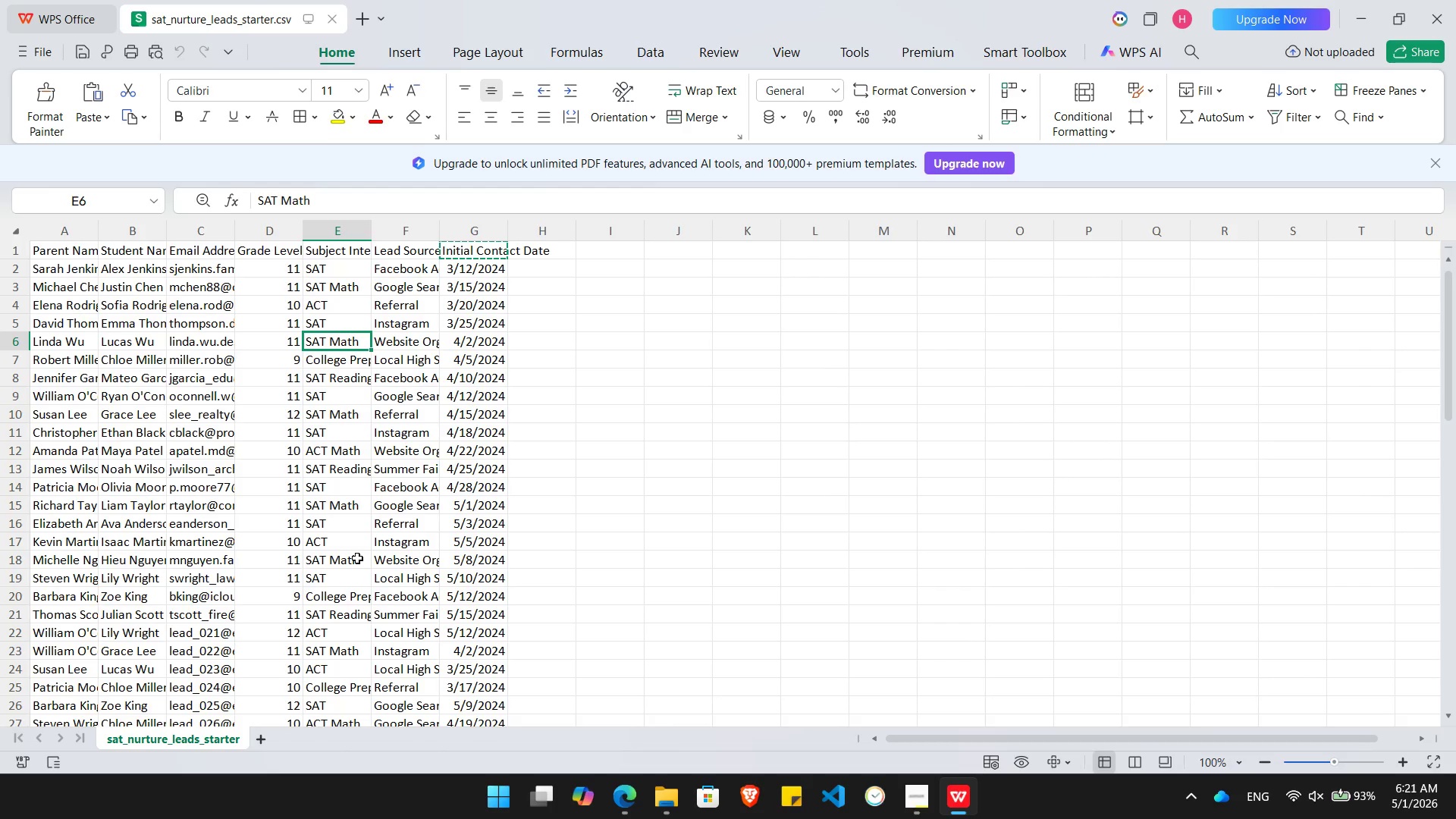 
wait(6.41)
 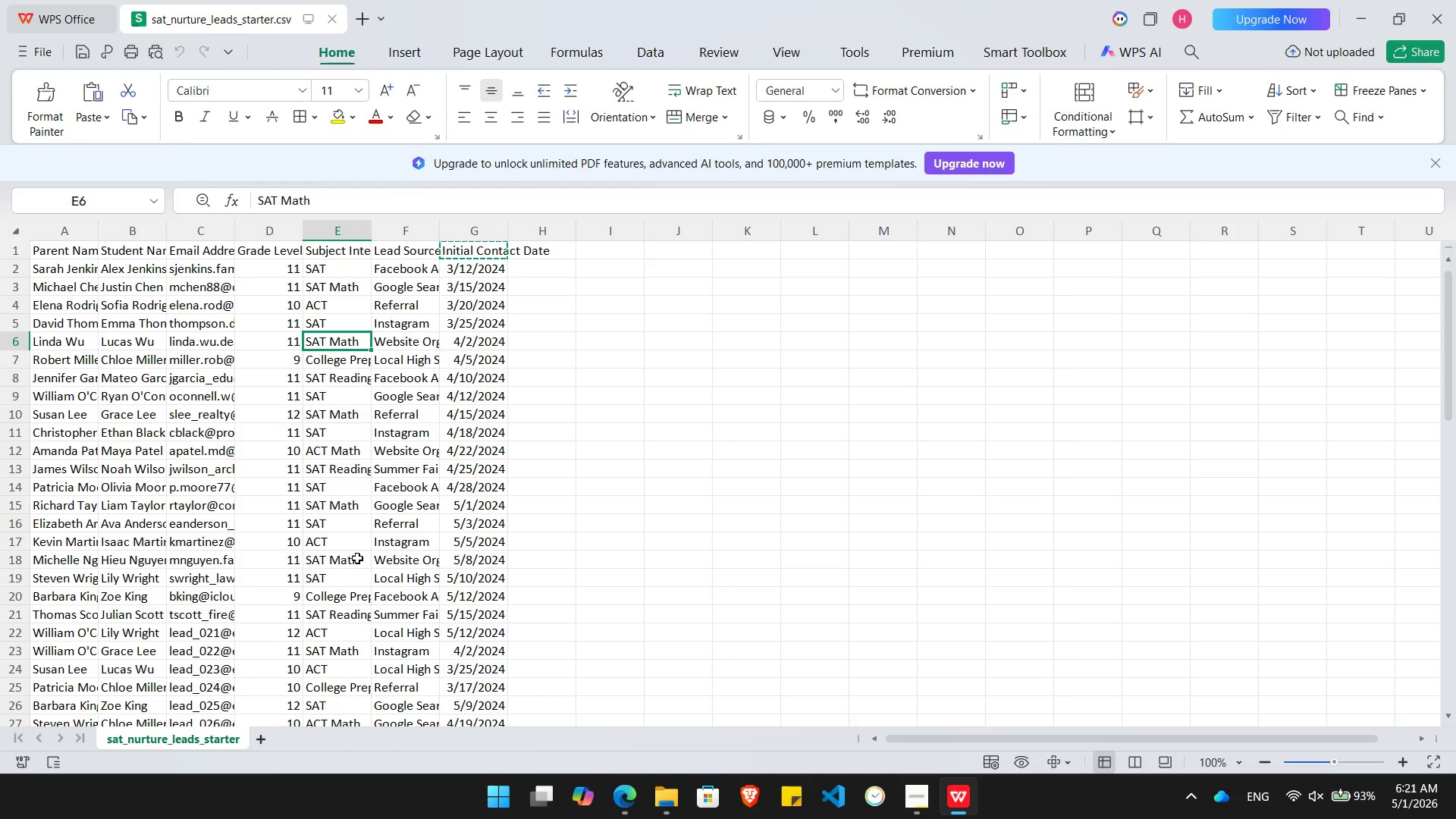 
key(Alt+Tab)
 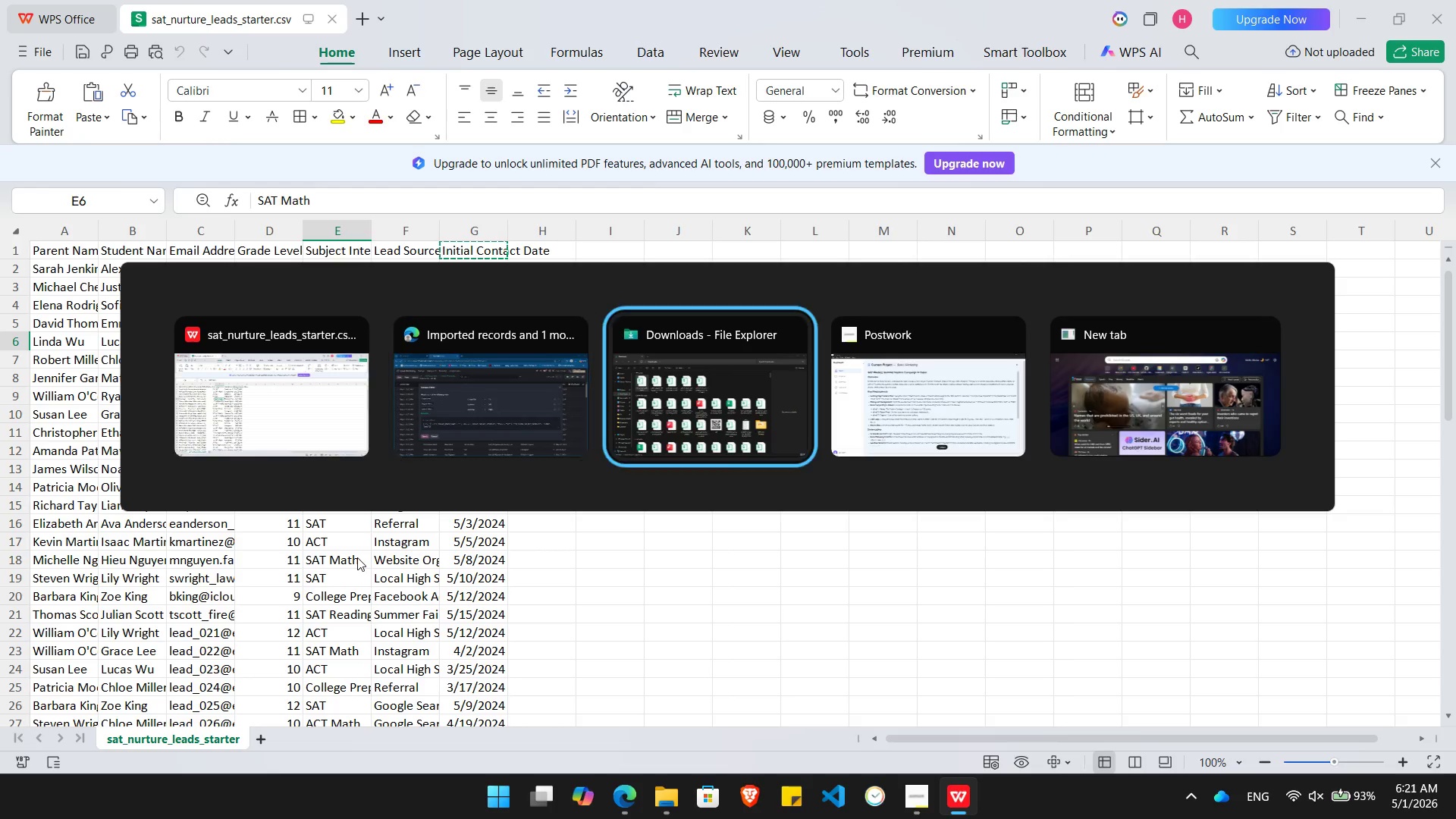 
key(Alt+Tab)
 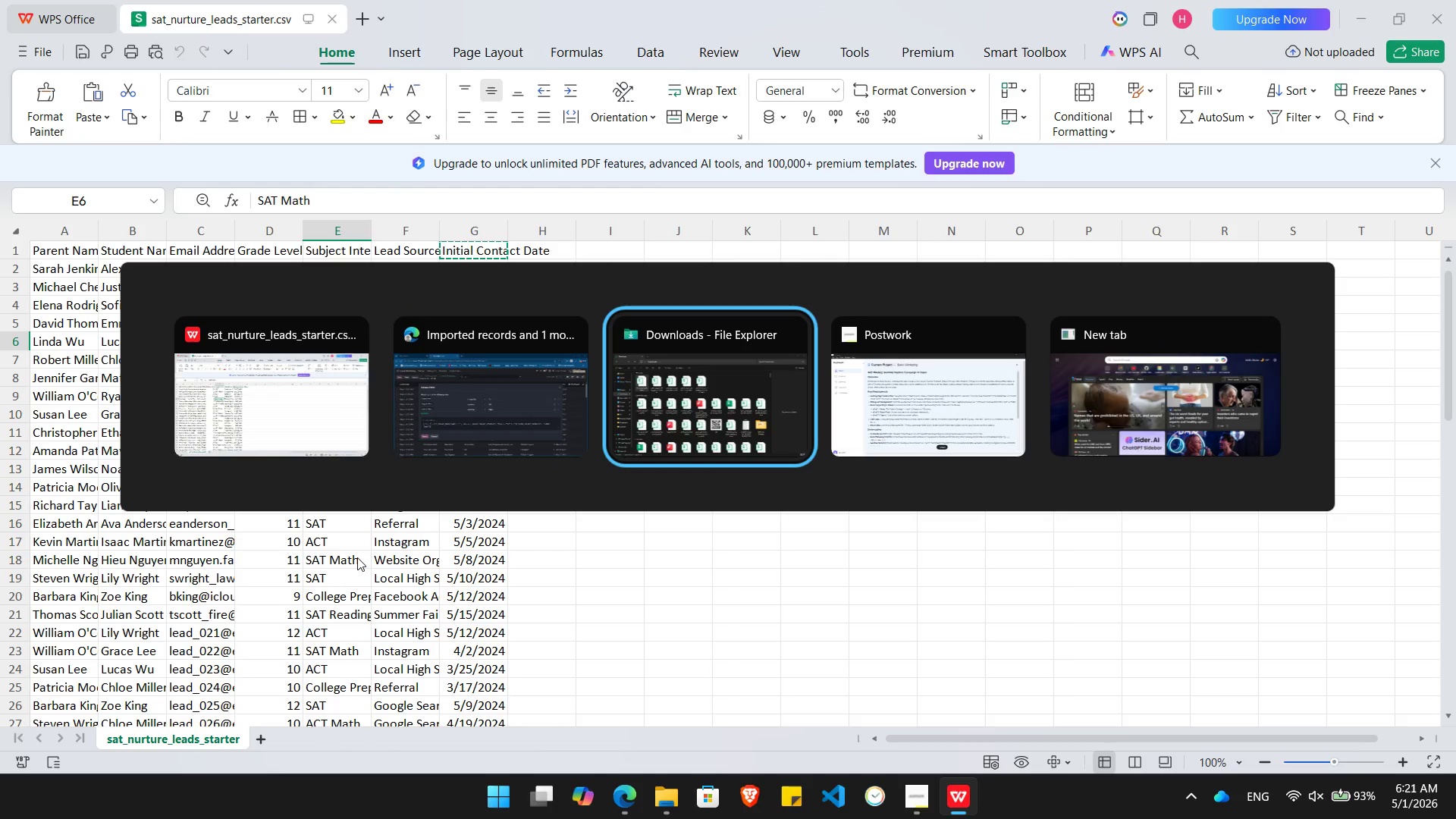 
key(Alt+Tab)